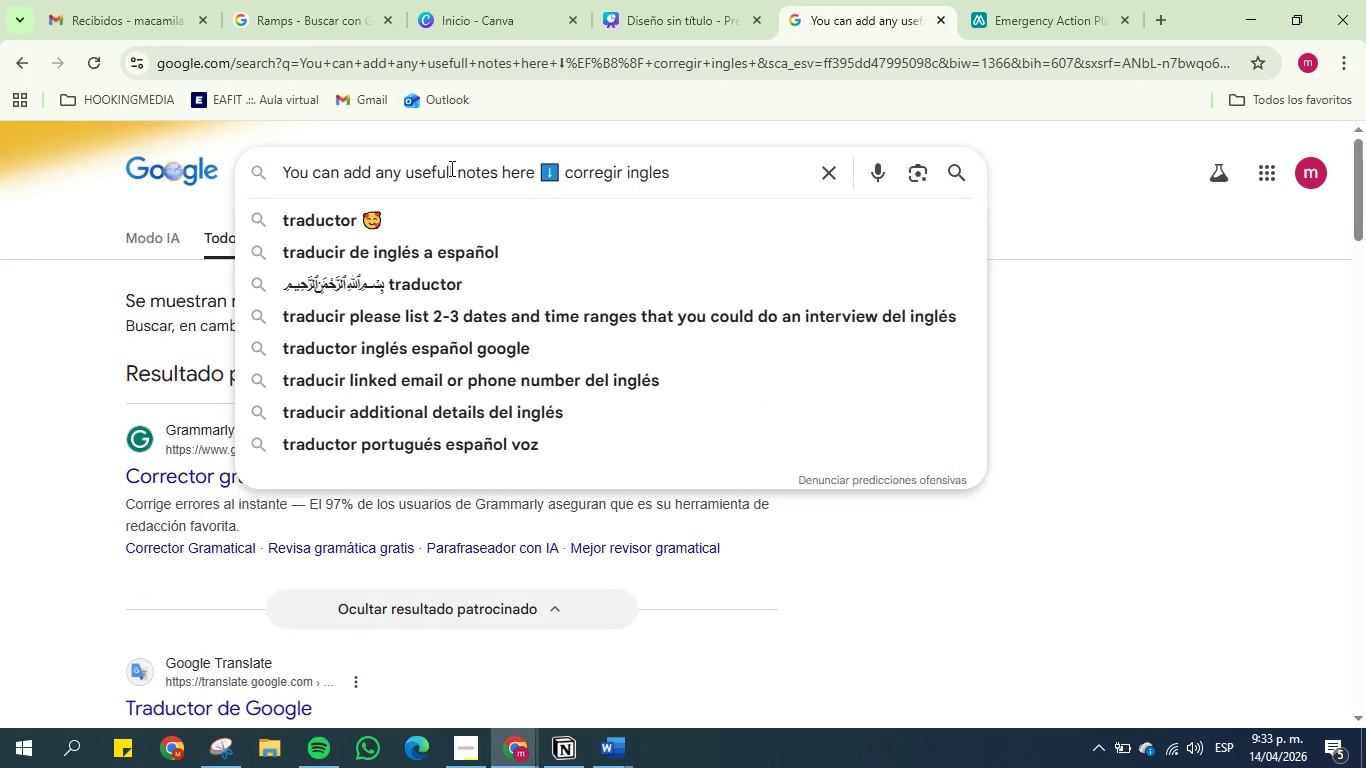 
key(Backspace)
 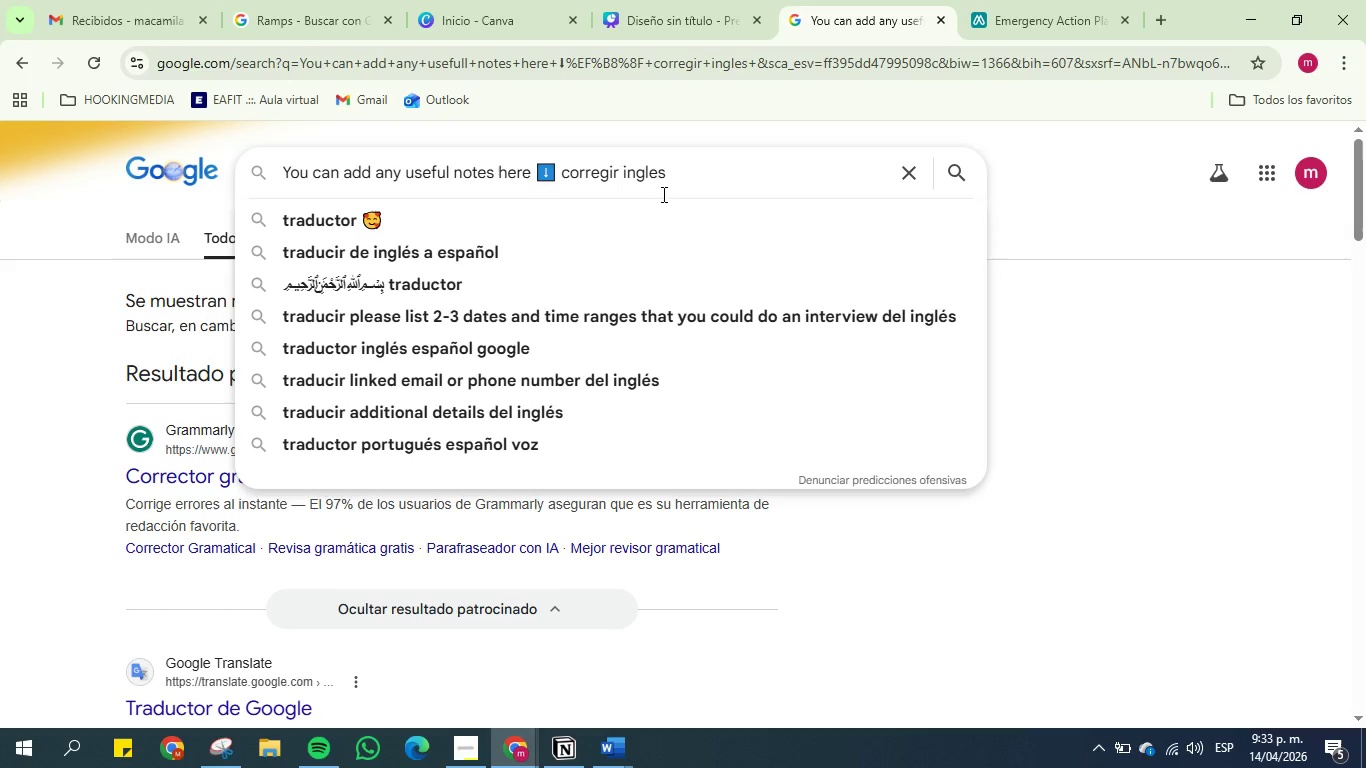 
left_click([680, 173])
 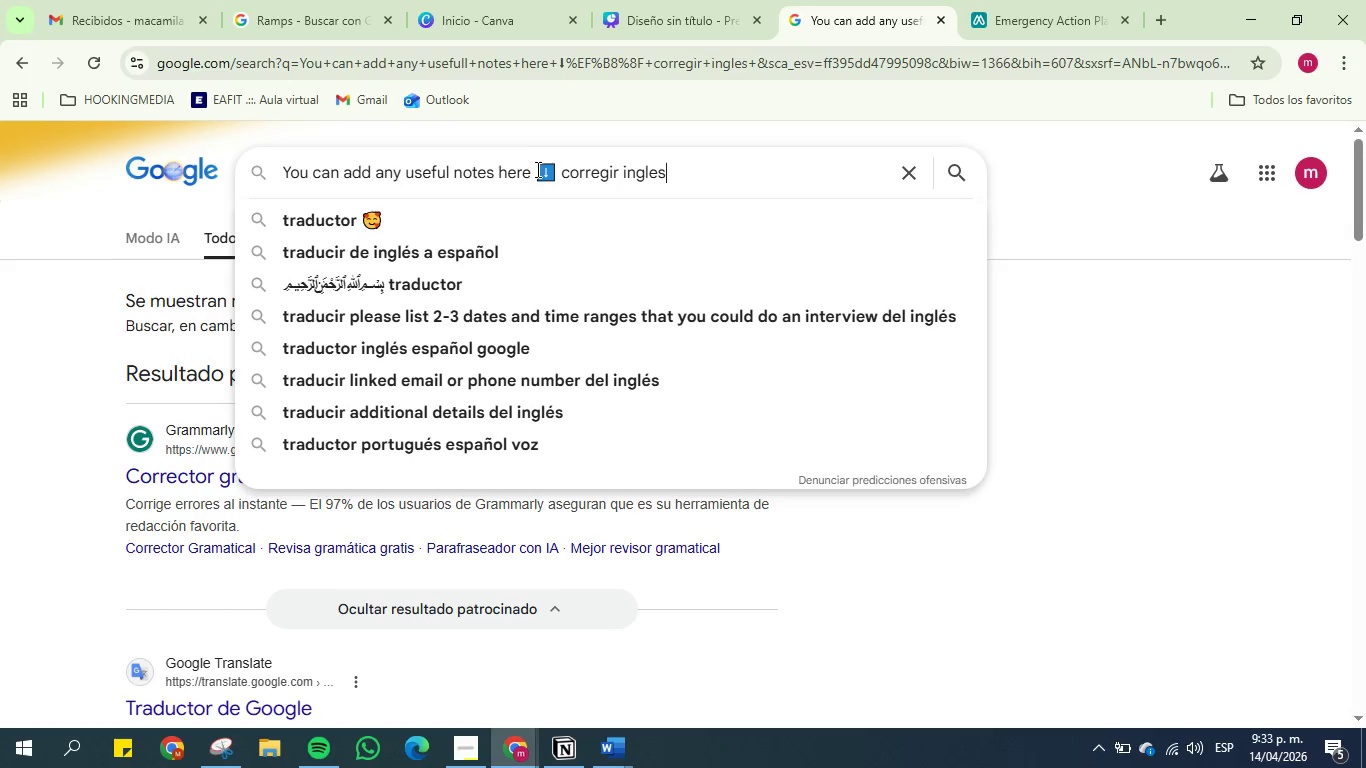 
left_click([530, 174])
 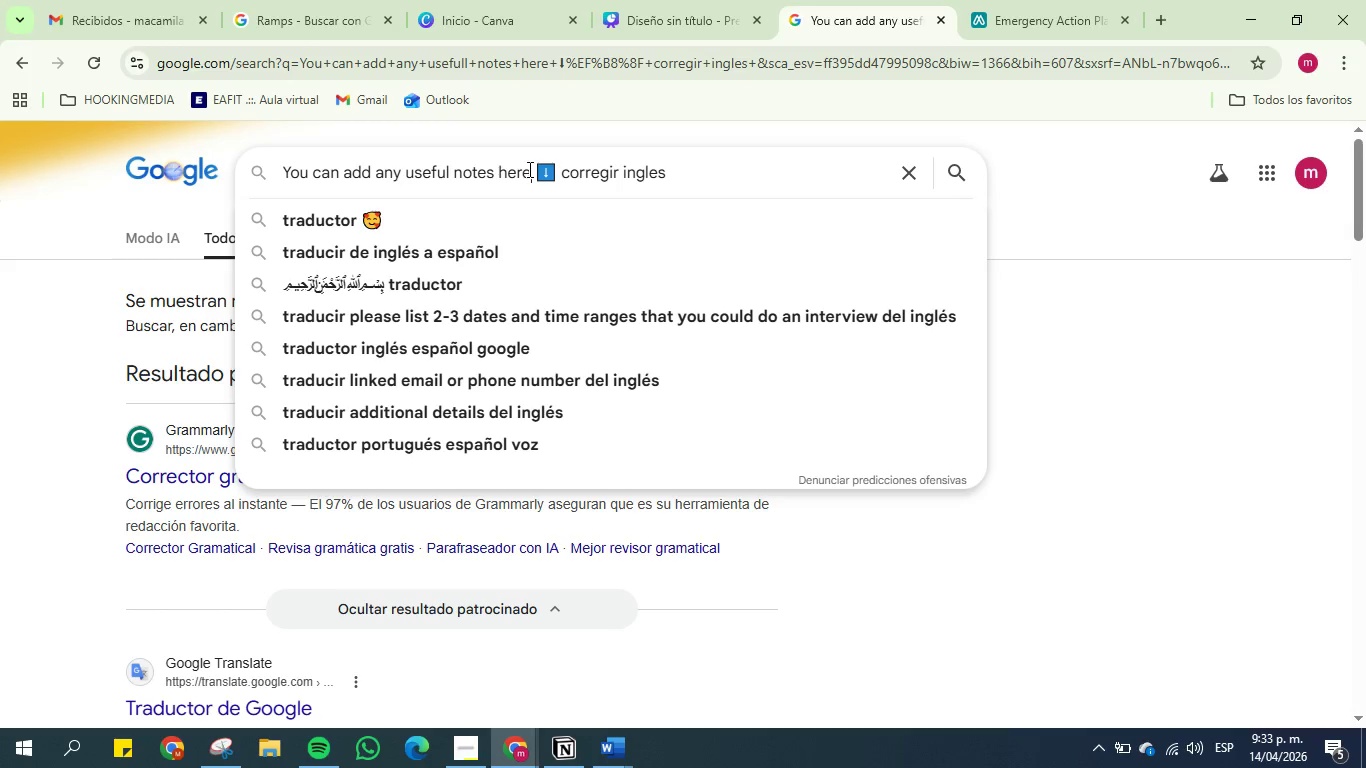 
left_click_drag(start_coordinate=[530, 169], to_coordinate=[277, 172])
 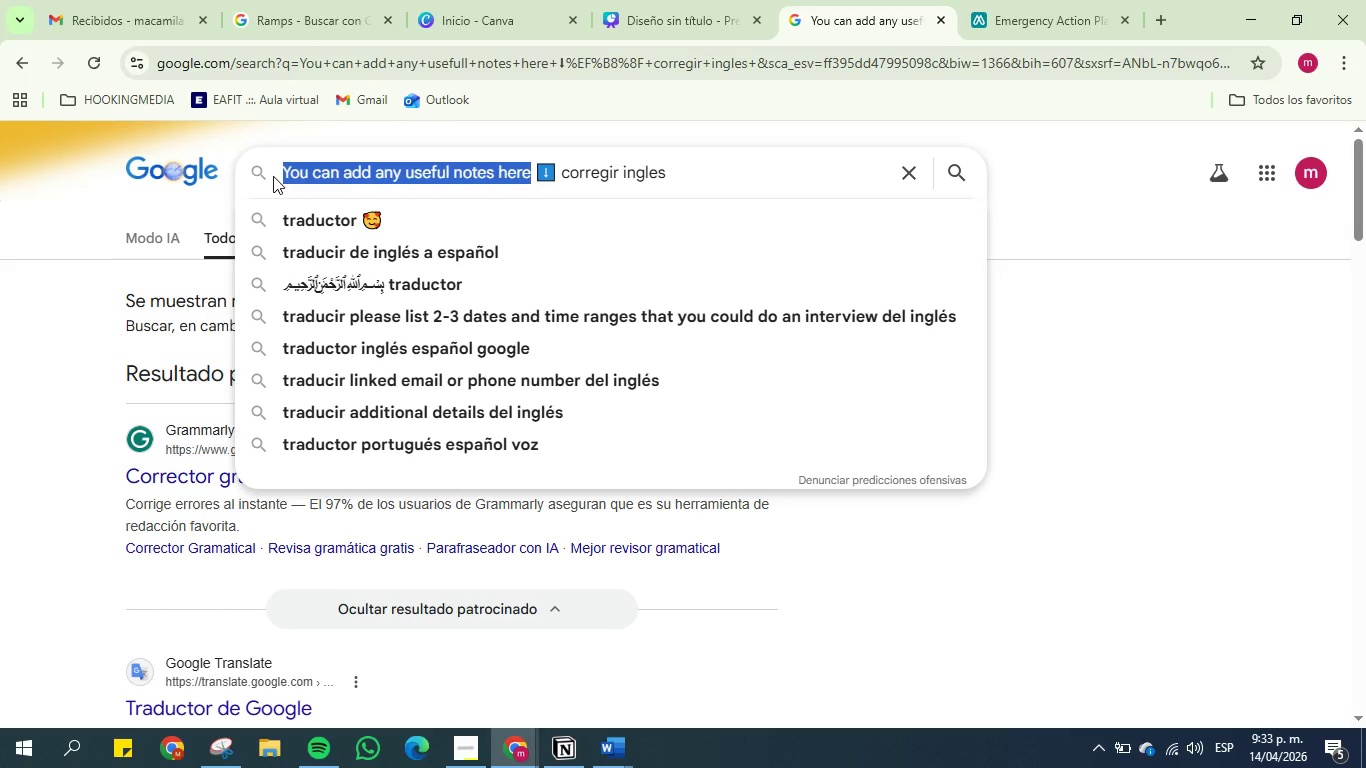 
key(Control+C)
 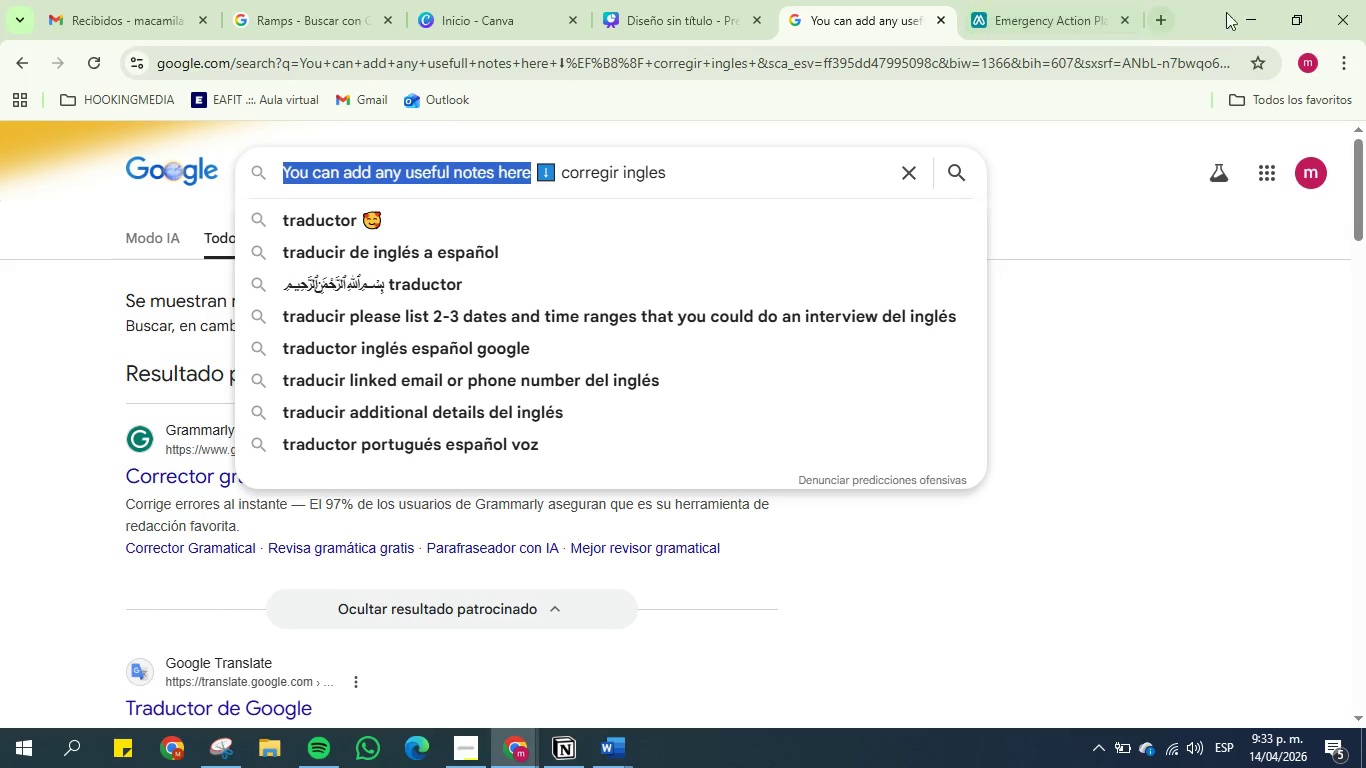 
left_click([1236, 15])
 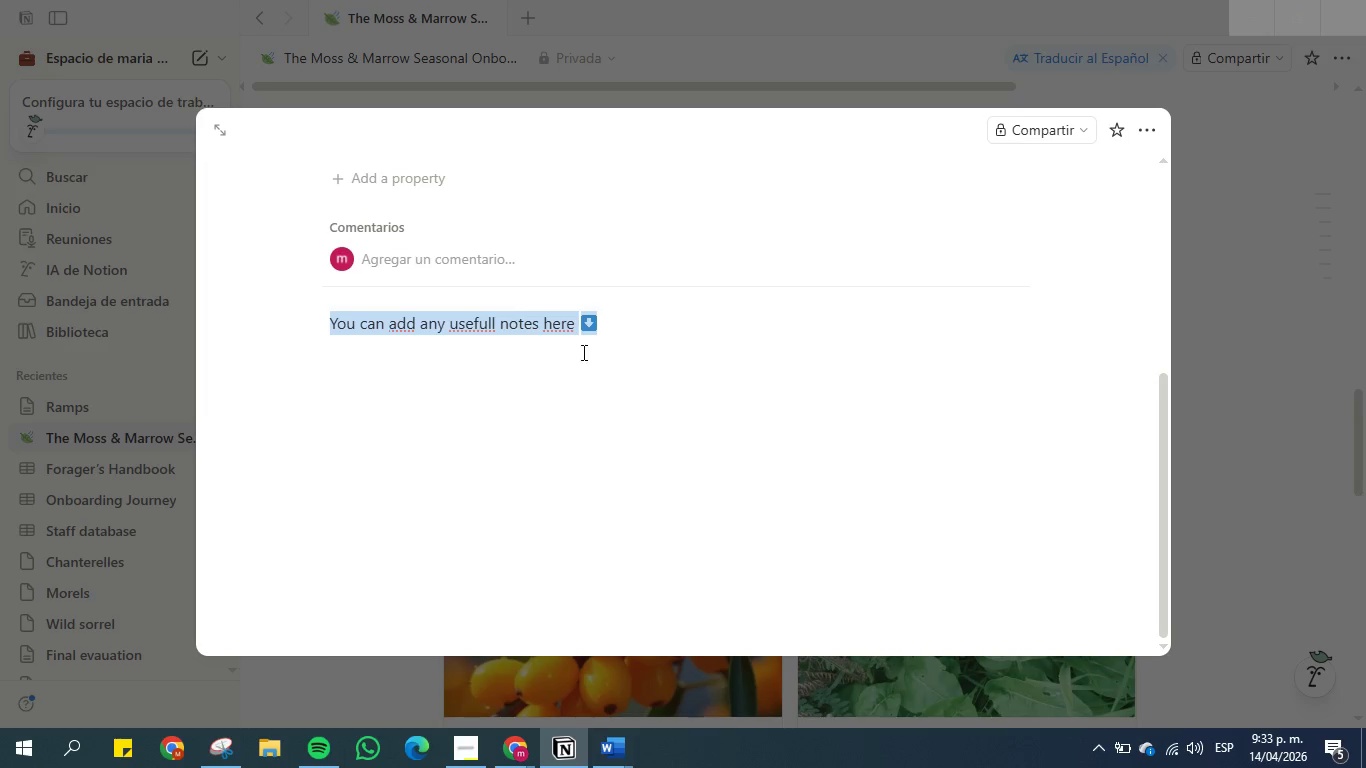 
left_click([577, 329])
 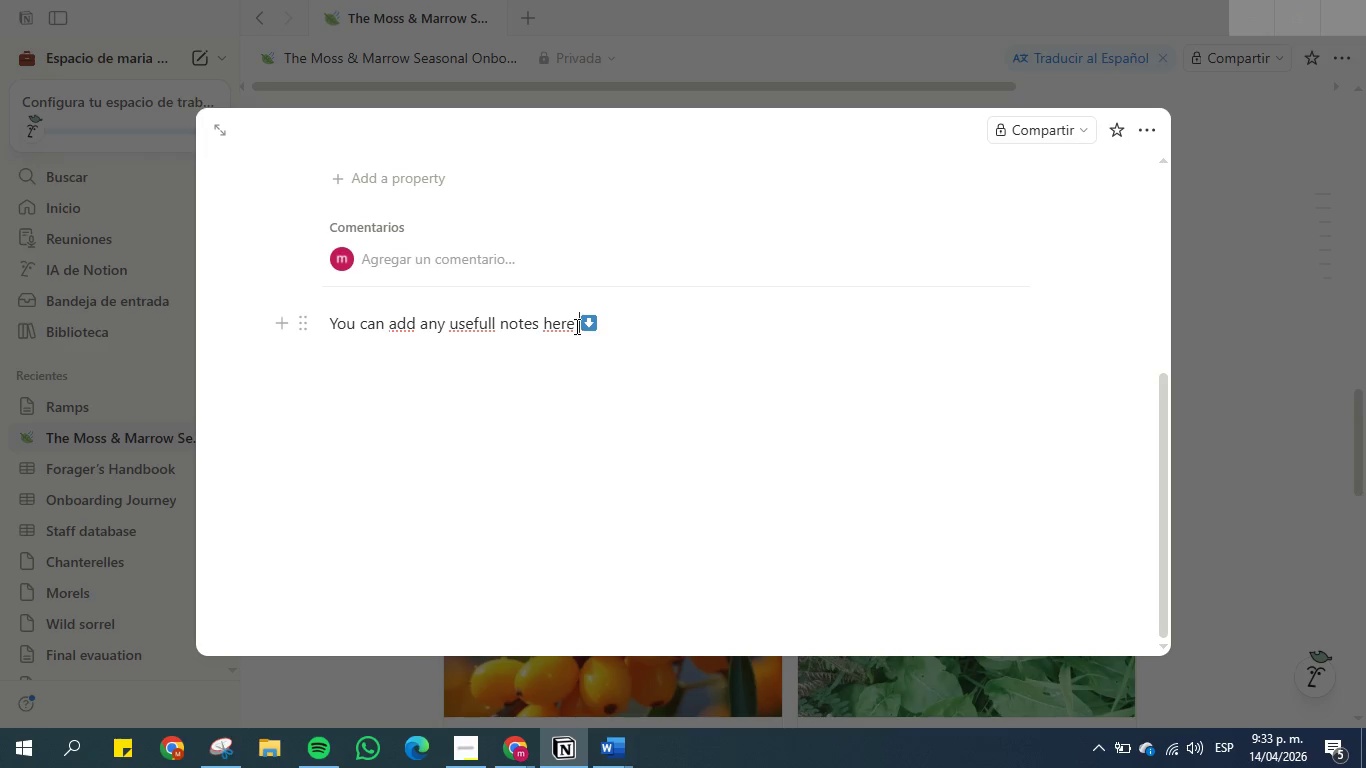 
left_click_drag(start_coordinate=[575, 325], to_coordinate=[325, 323])
 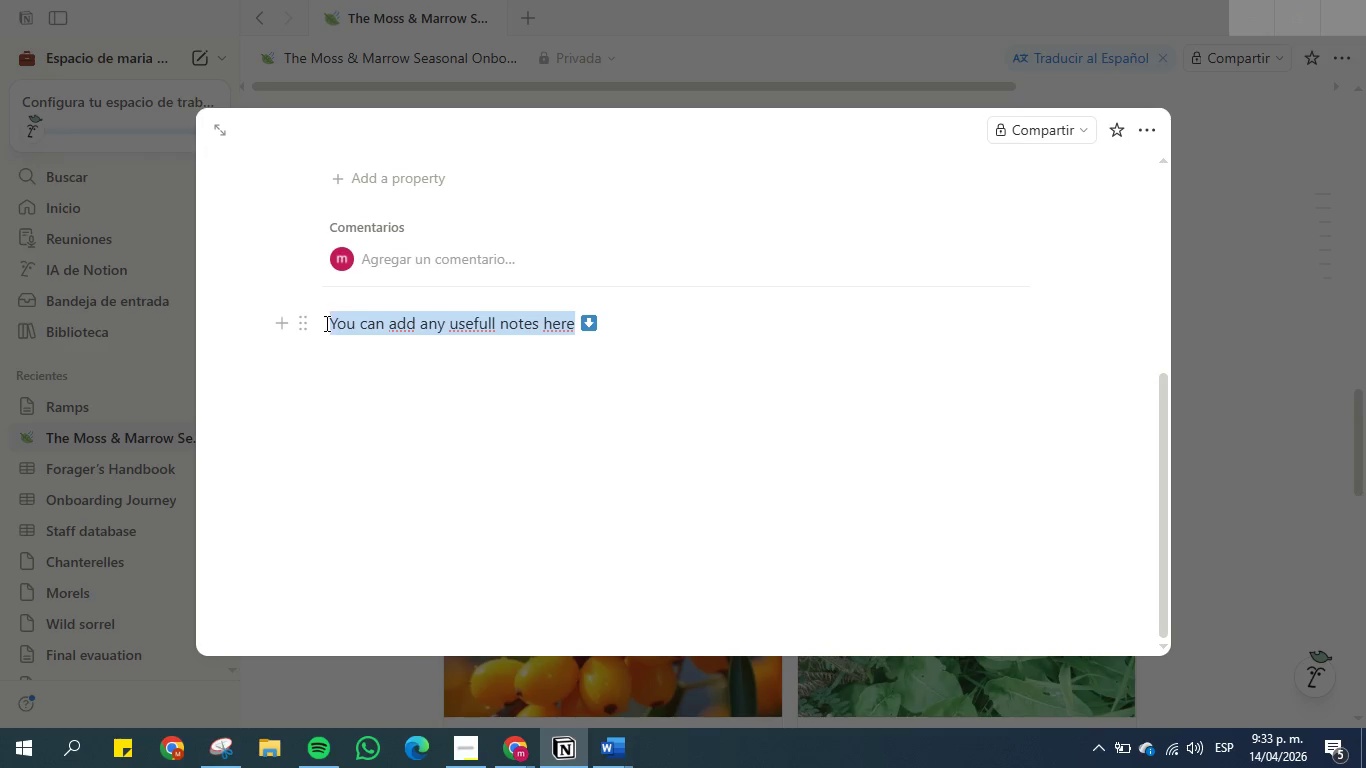 
key(Control+V)
 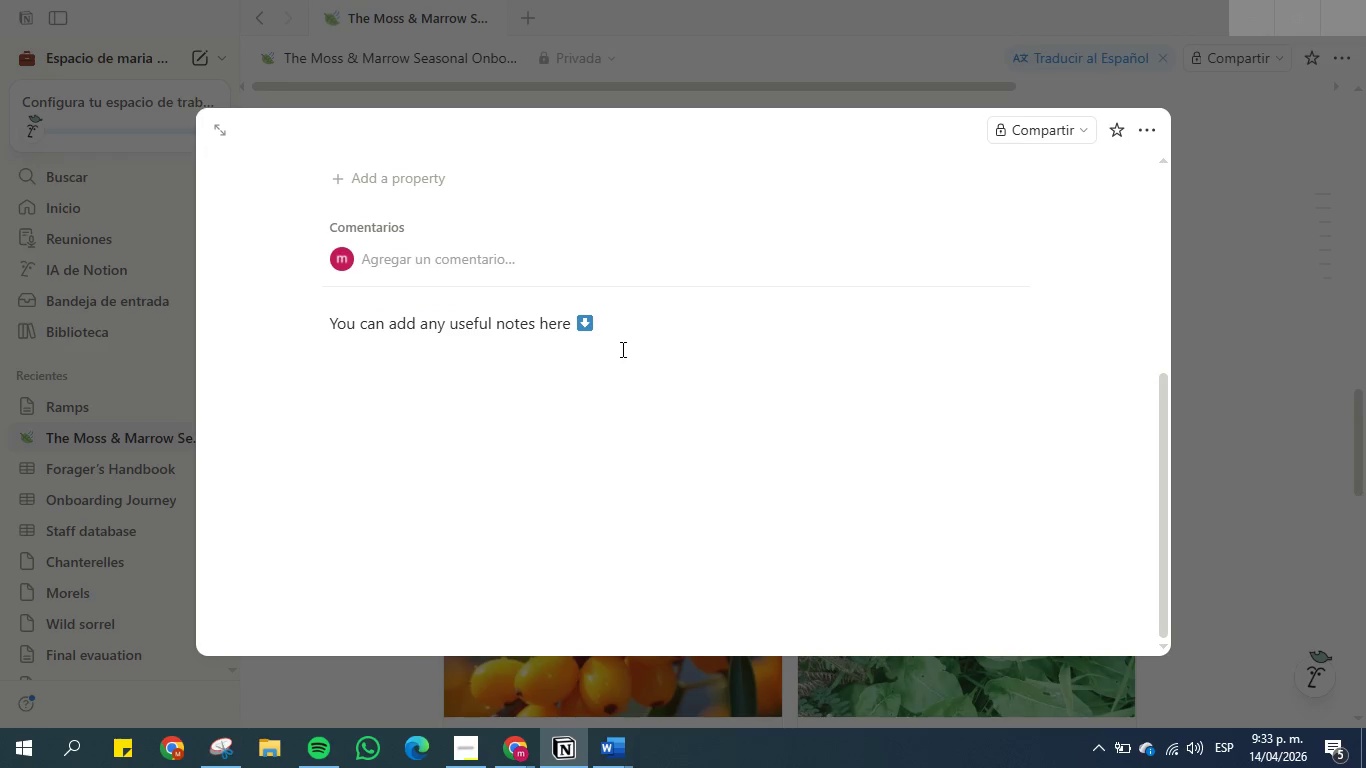 
double_click([666, 336])
 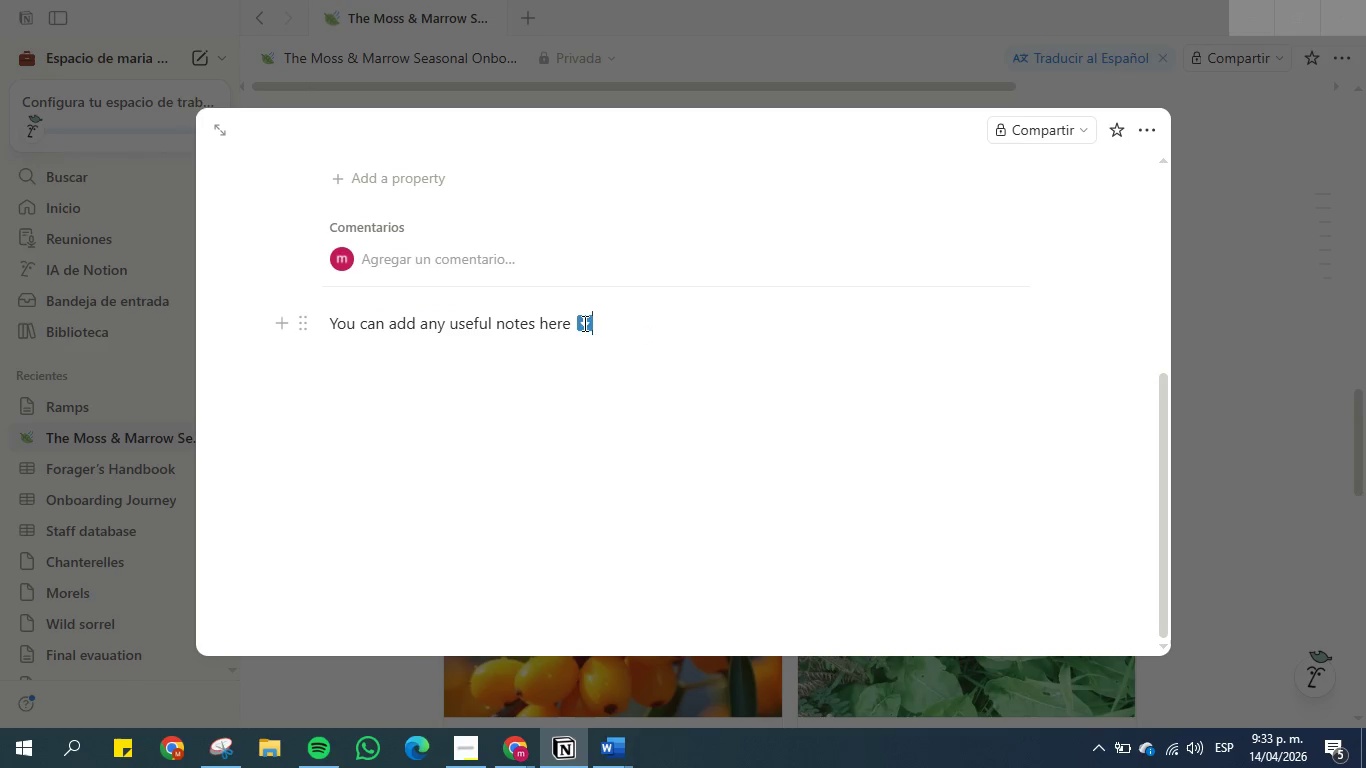 
left_click_drag(start_coordinate=[612, 328], to_coordinate=[327, 324])
 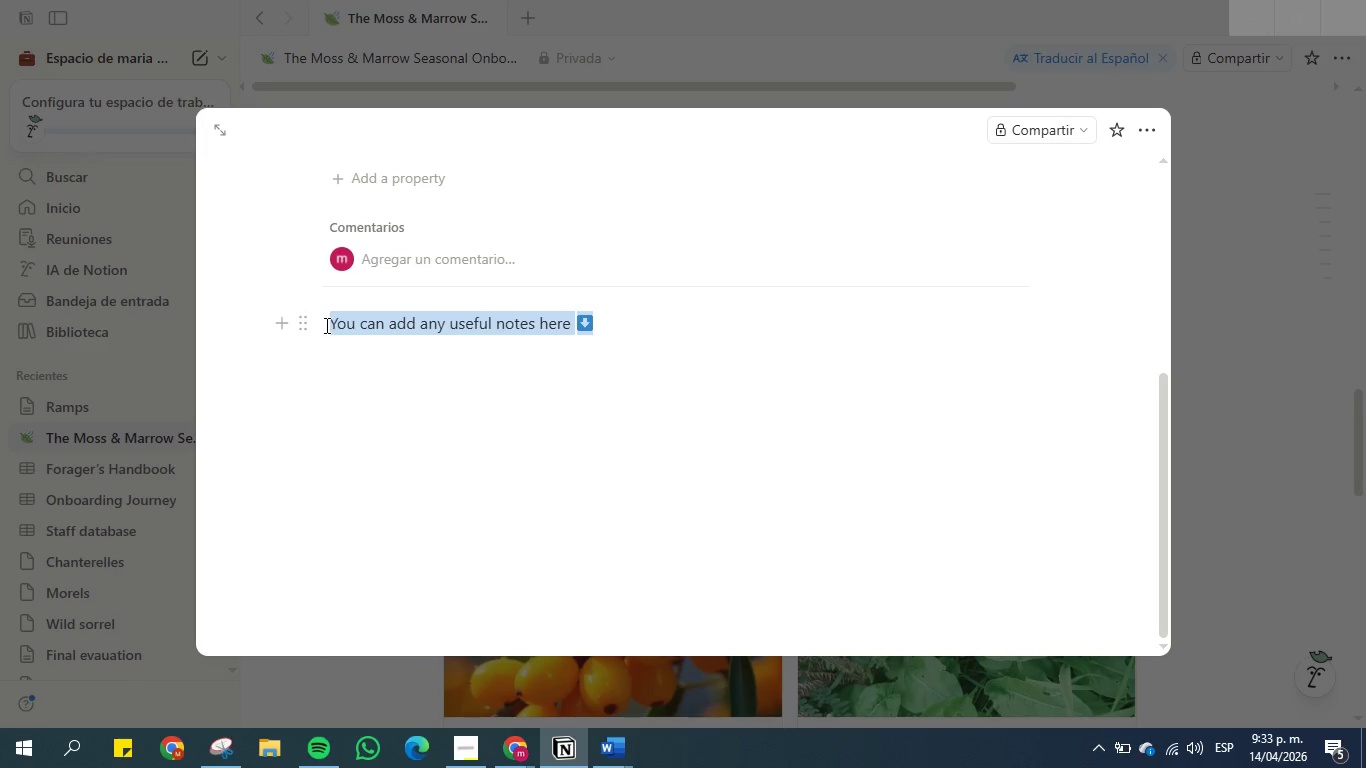 
key(Control+C)
 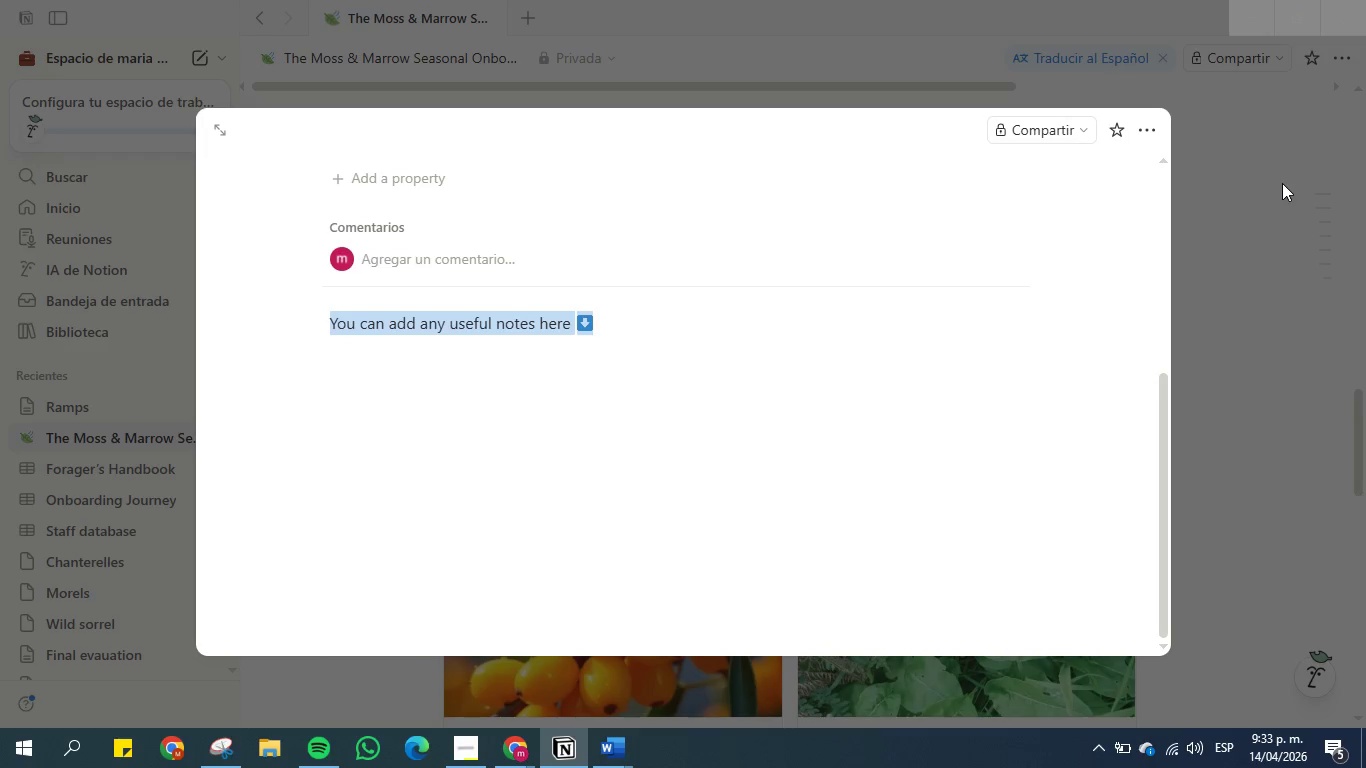 
left_click([1282, 183])
 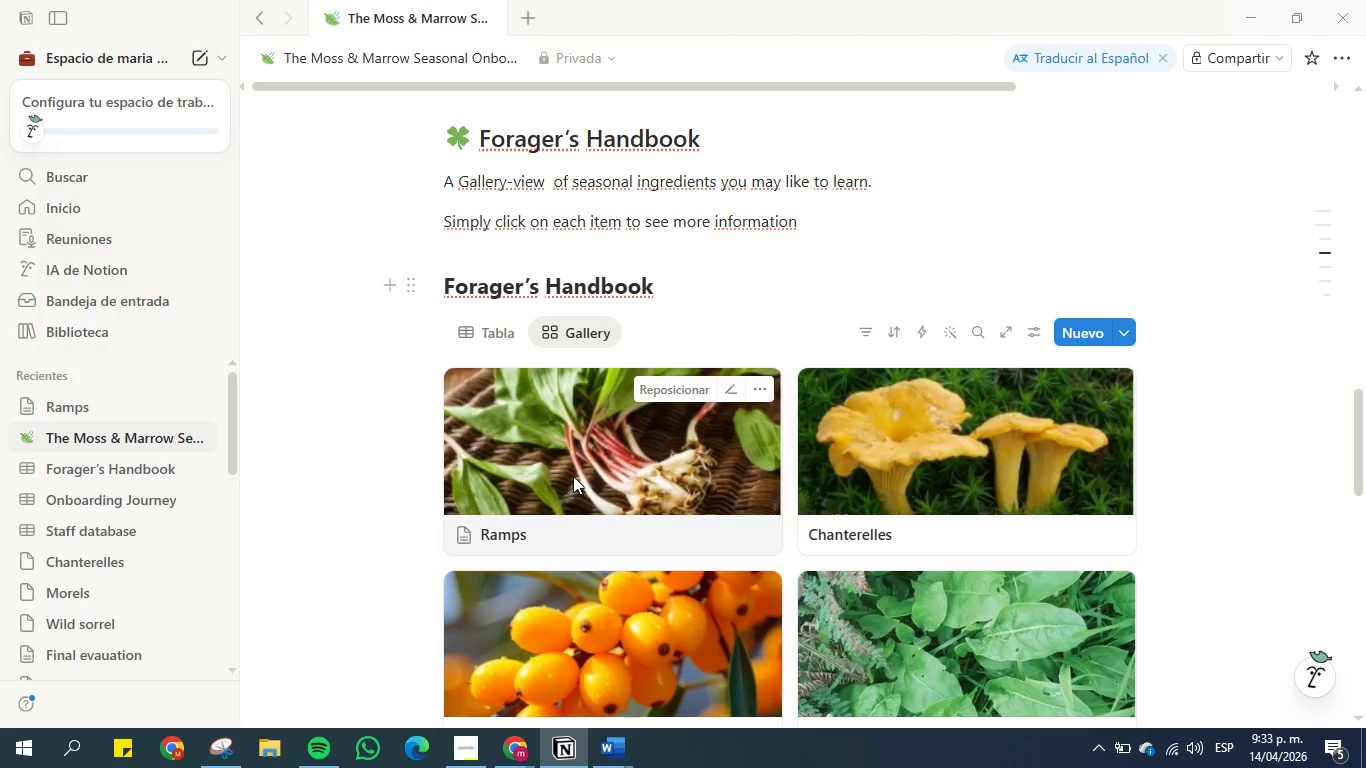 
left_click([889, 435])
 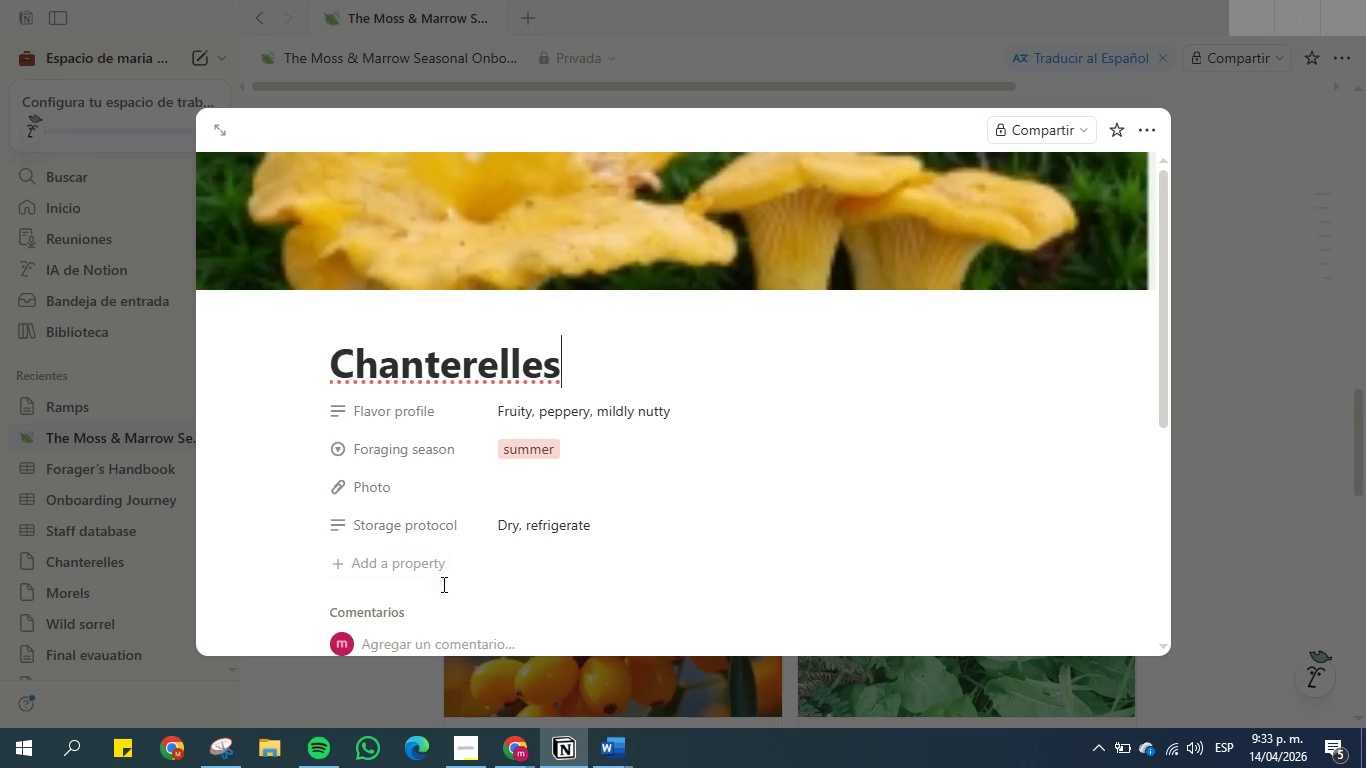 
scroll: coordinate [491, 521], scroll_direction: down, amount: 3.0
 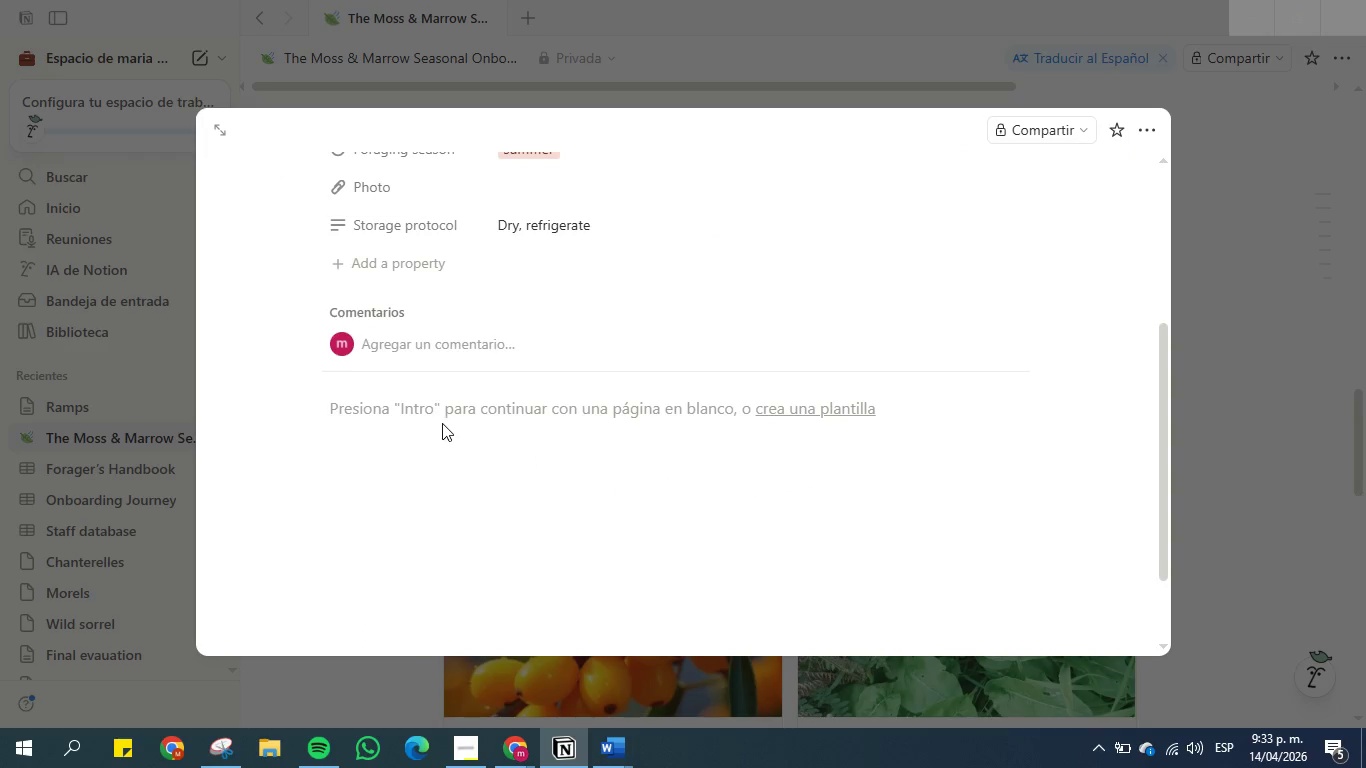 
left_click([443, 407])
 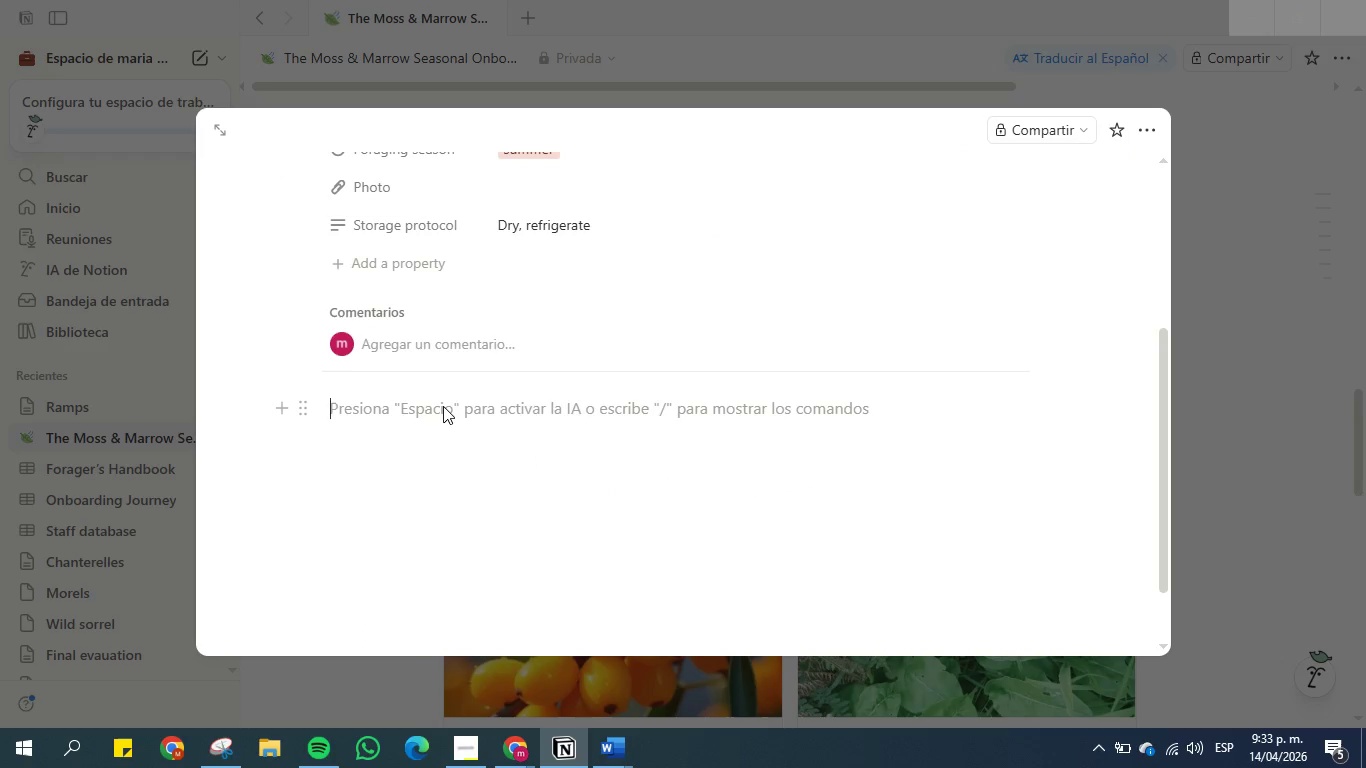 
key(Control+V)
 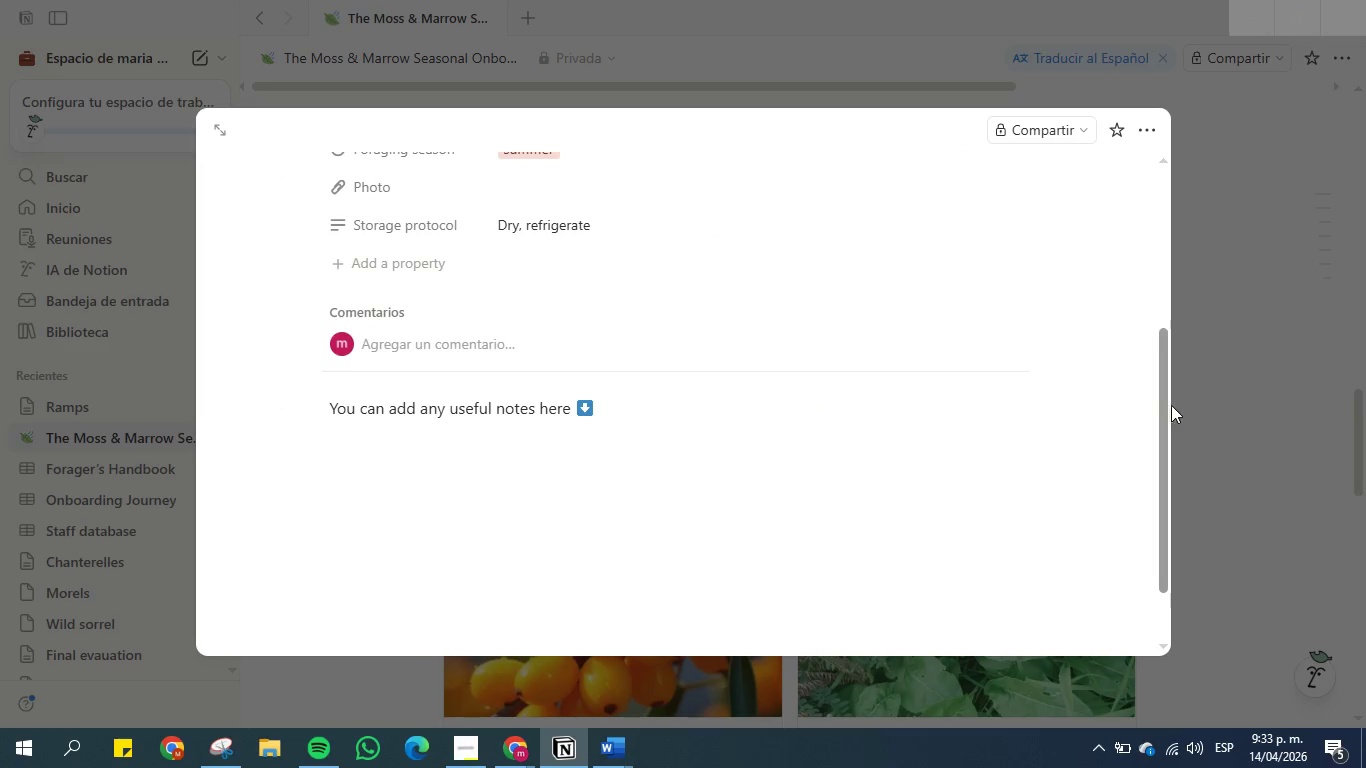 
left_click([1229, 399])
 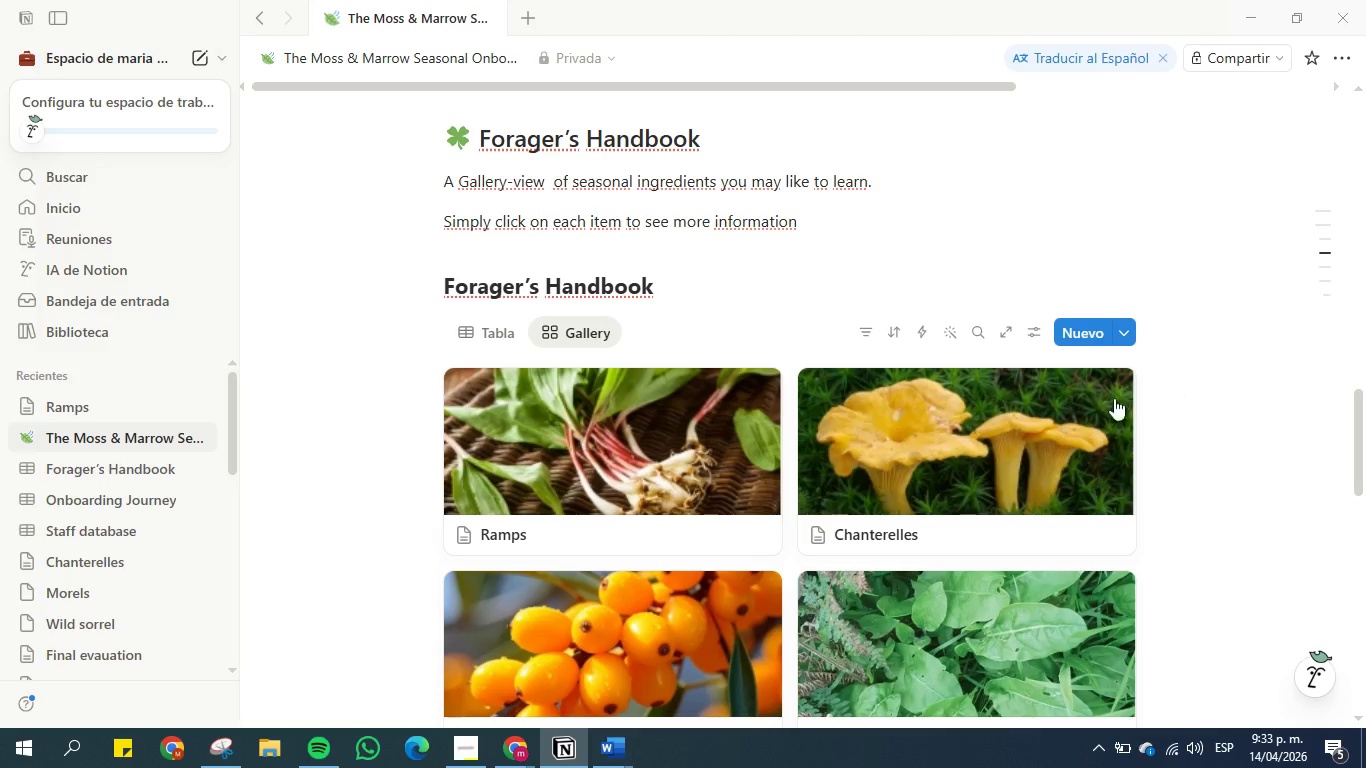 
scroll: coordinate [885, 453], scroll_direction: down, amount: 2.0
 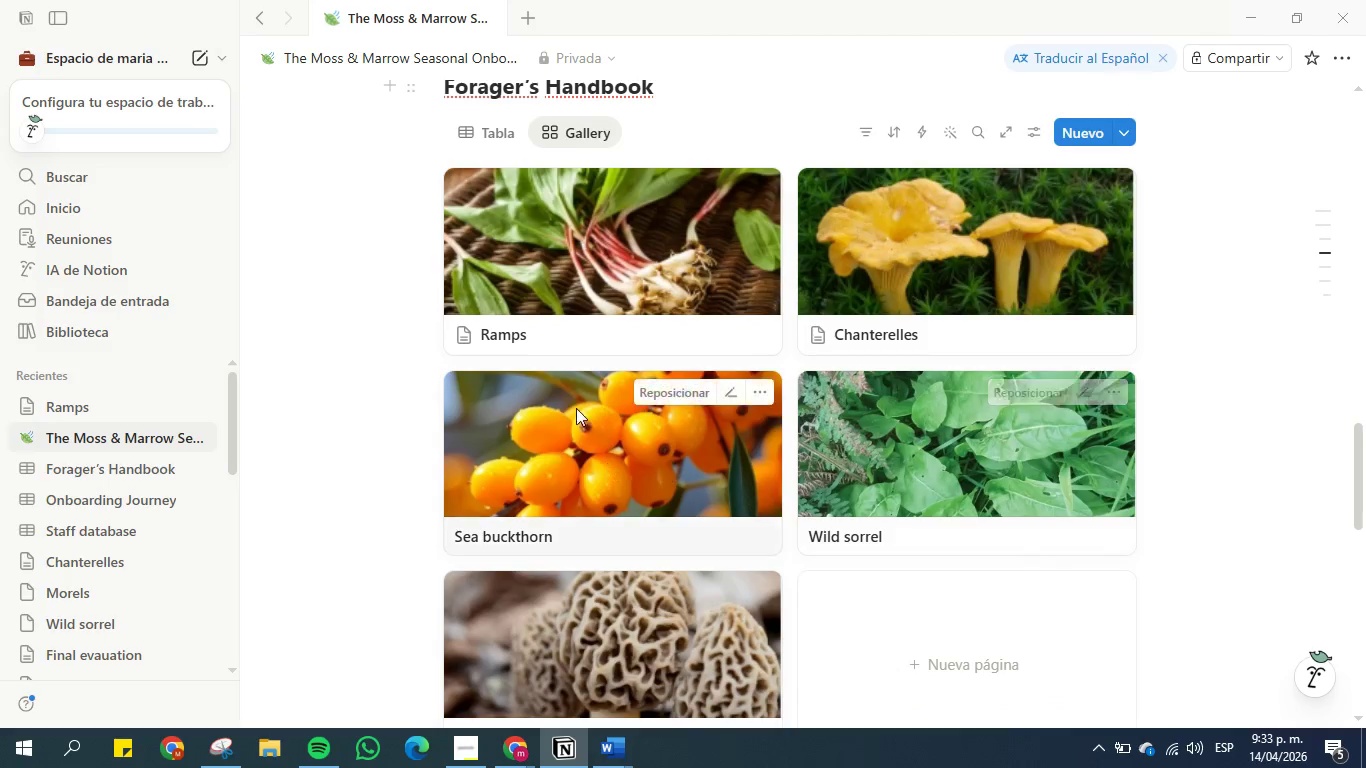 
left_click([575, 399])
 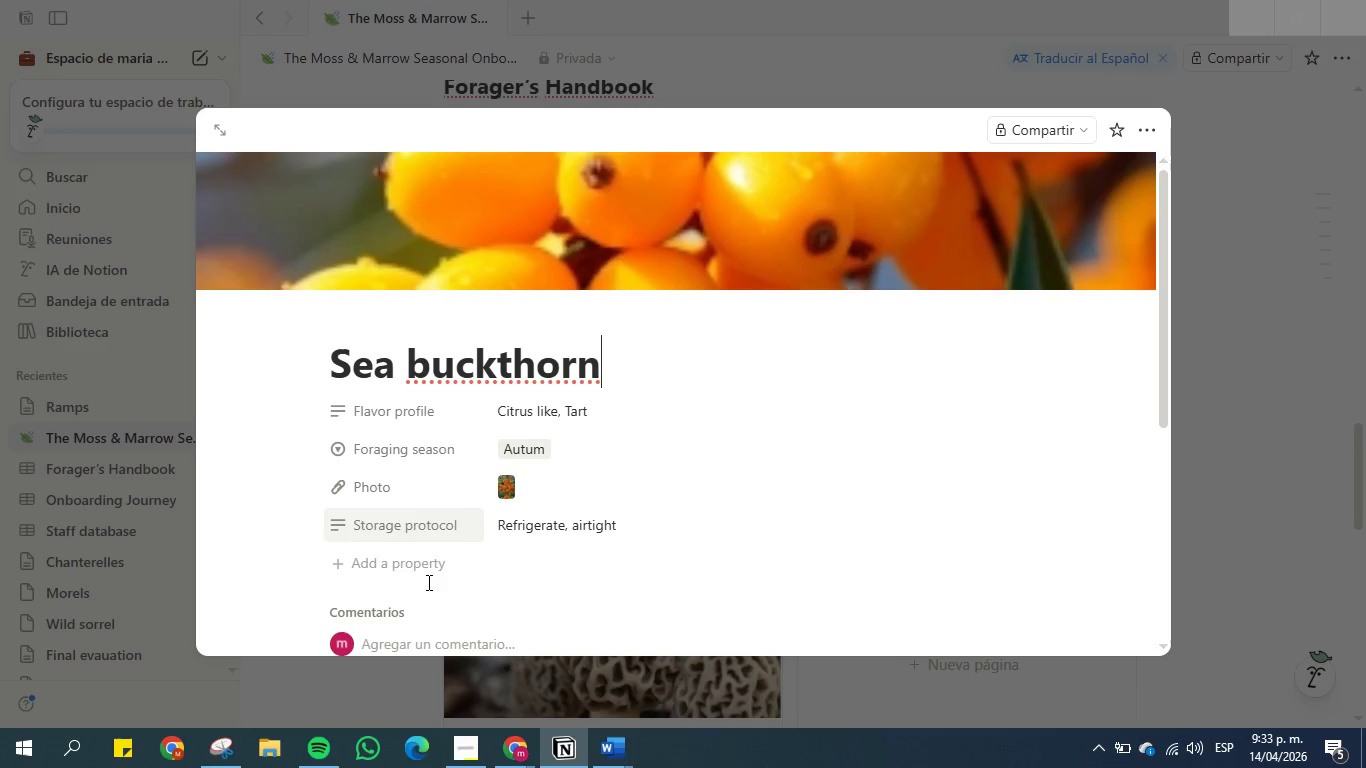 
scroll: coordinate [461, 530], scroll_direction: down, amount: 3.0
 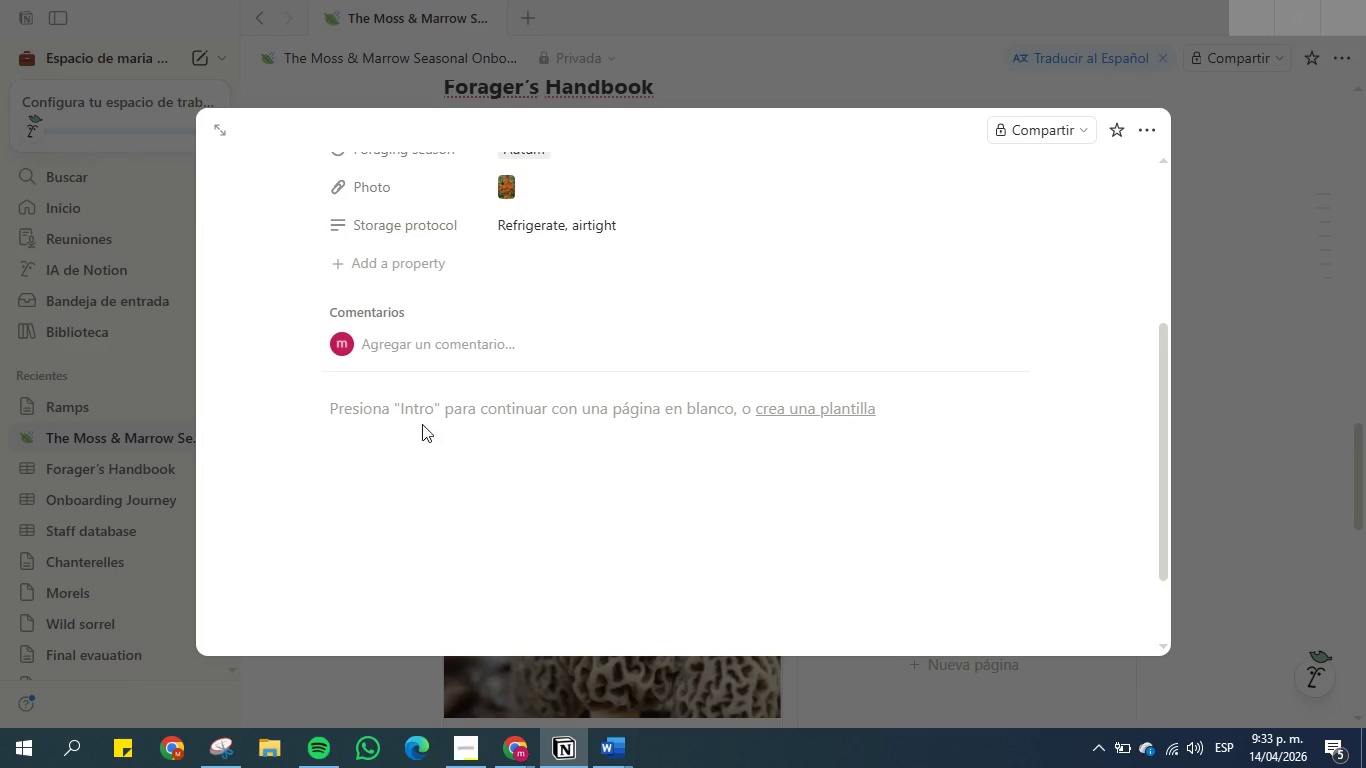 
left_click([421, 410])
 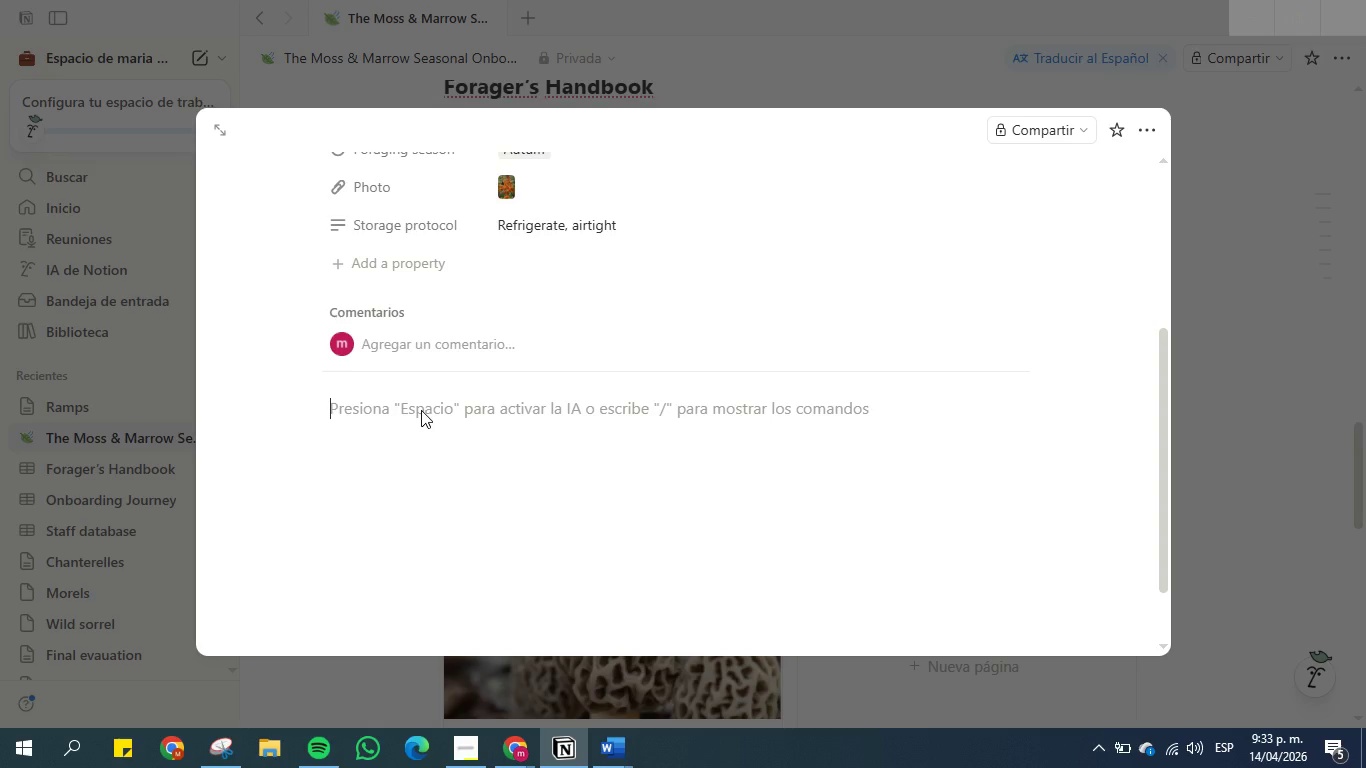 
key(Control+V)
 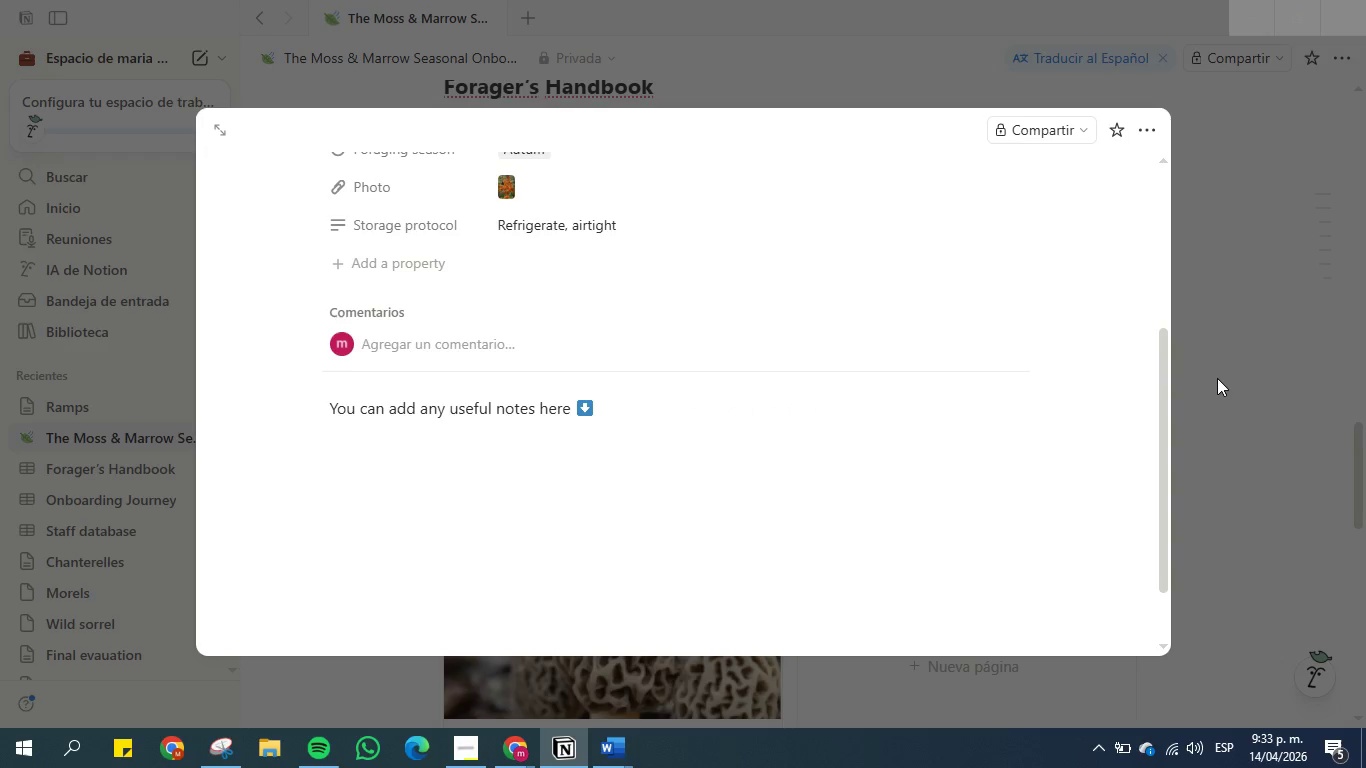 
left_click([1218, 378])
 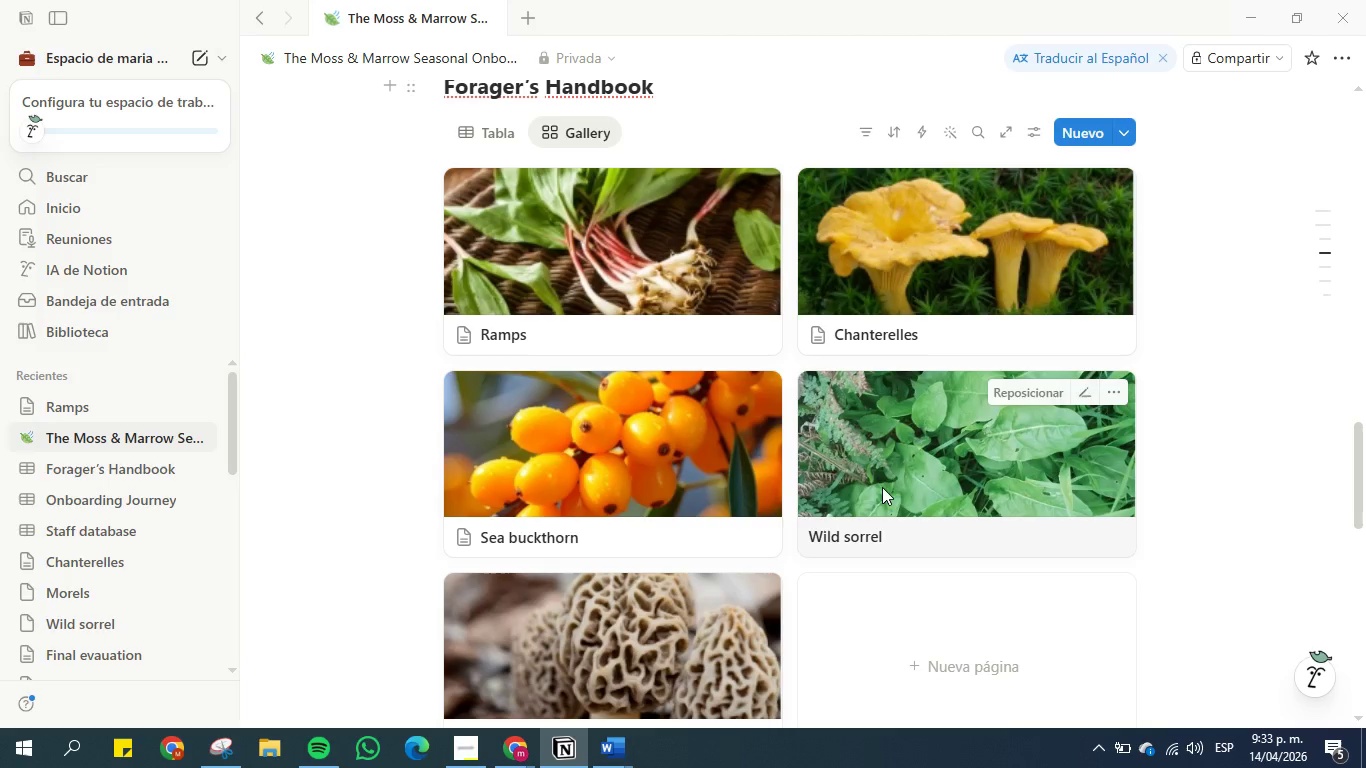 
left_click([886, 490])
 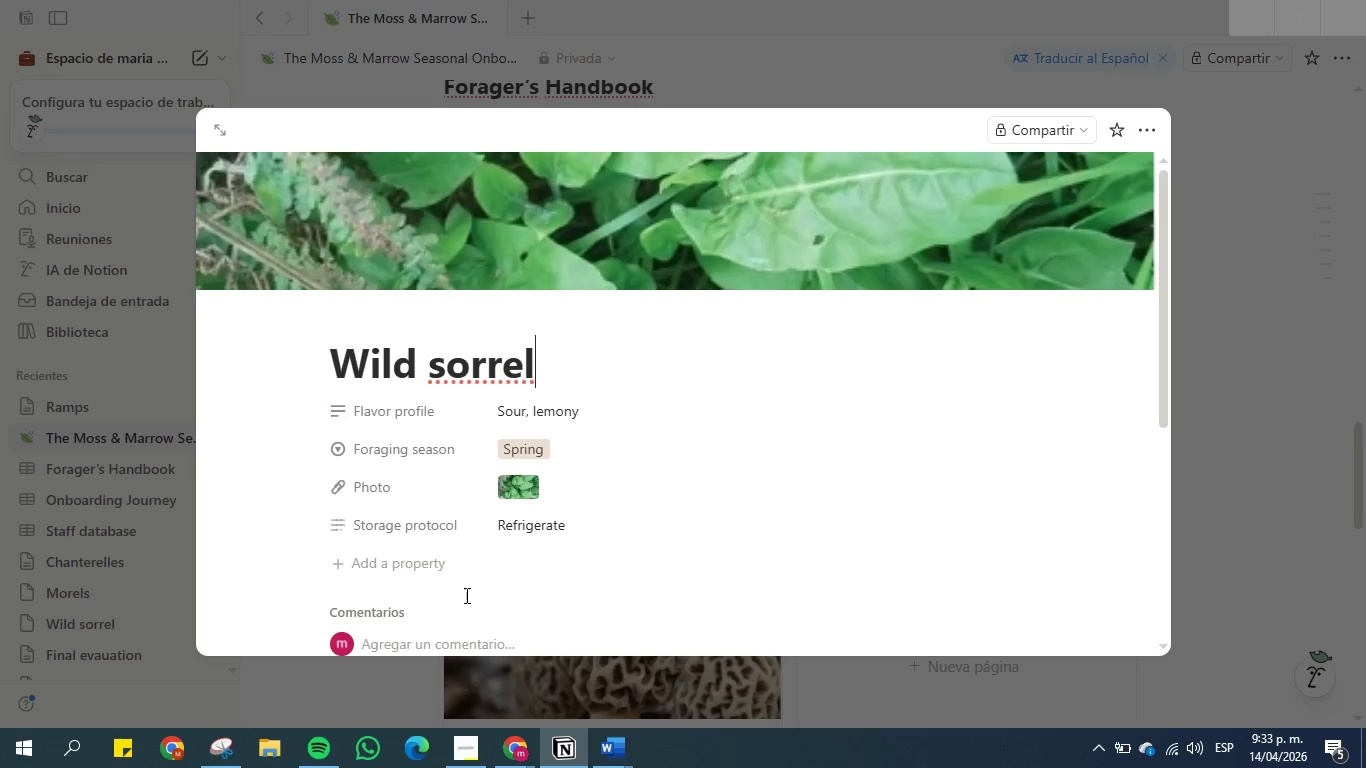 
scroll: coordinate [530, 548], scroll_direction: down, amount: 3.0
 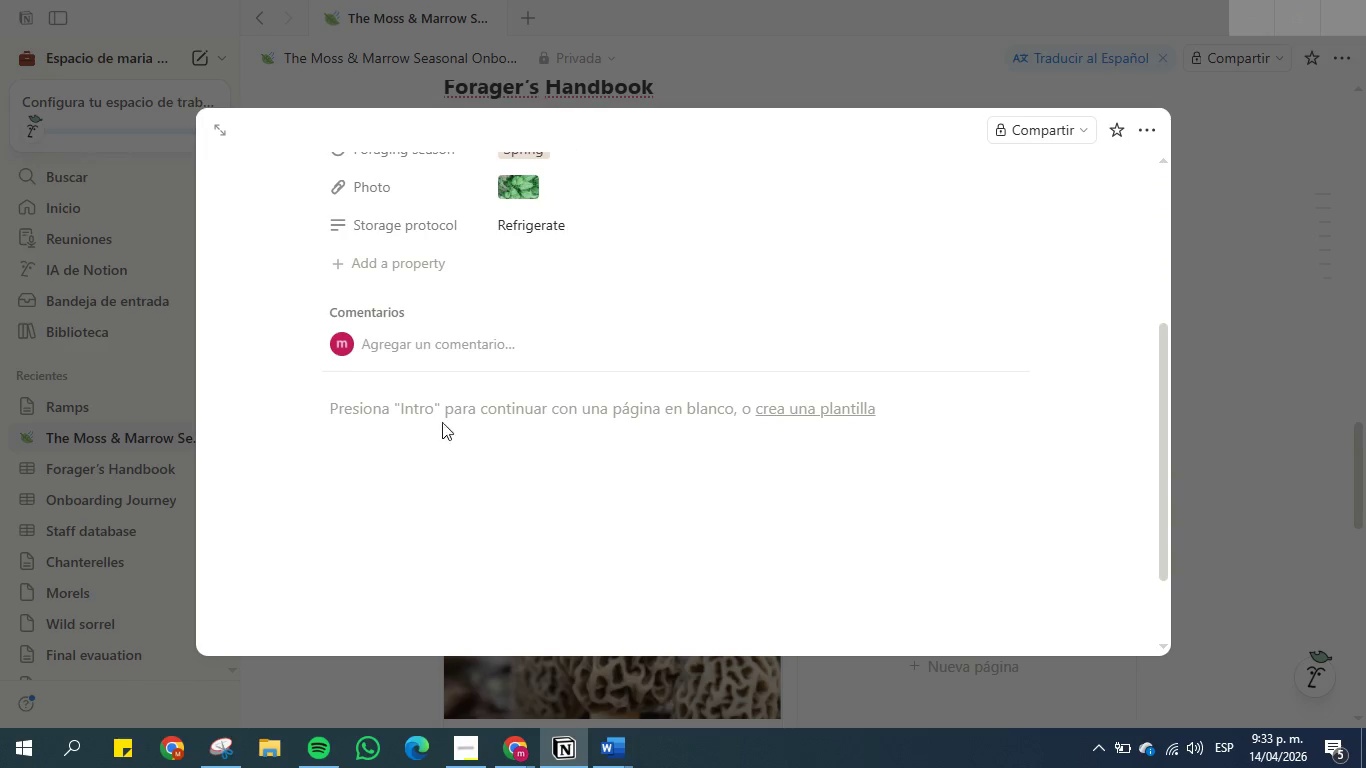 
left_click([441, 406])
 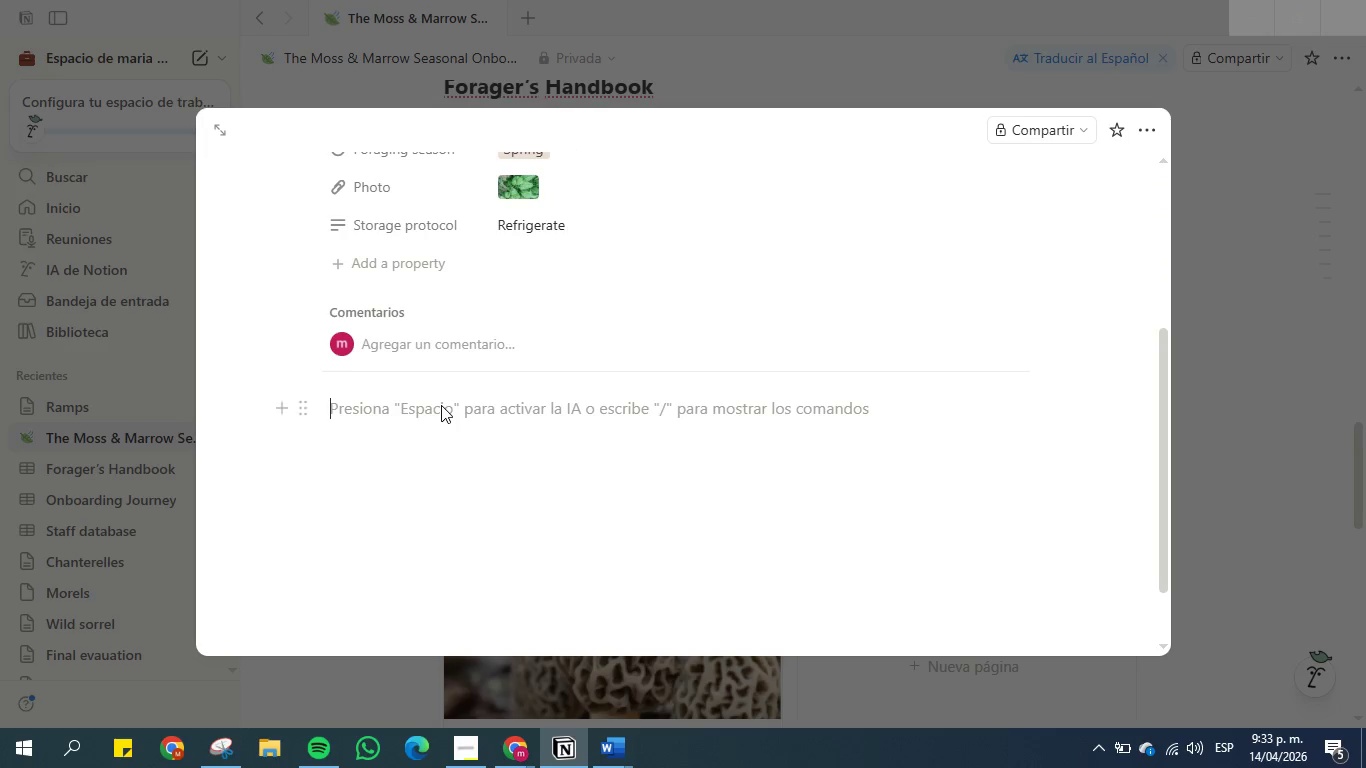 
key(Control+V)
 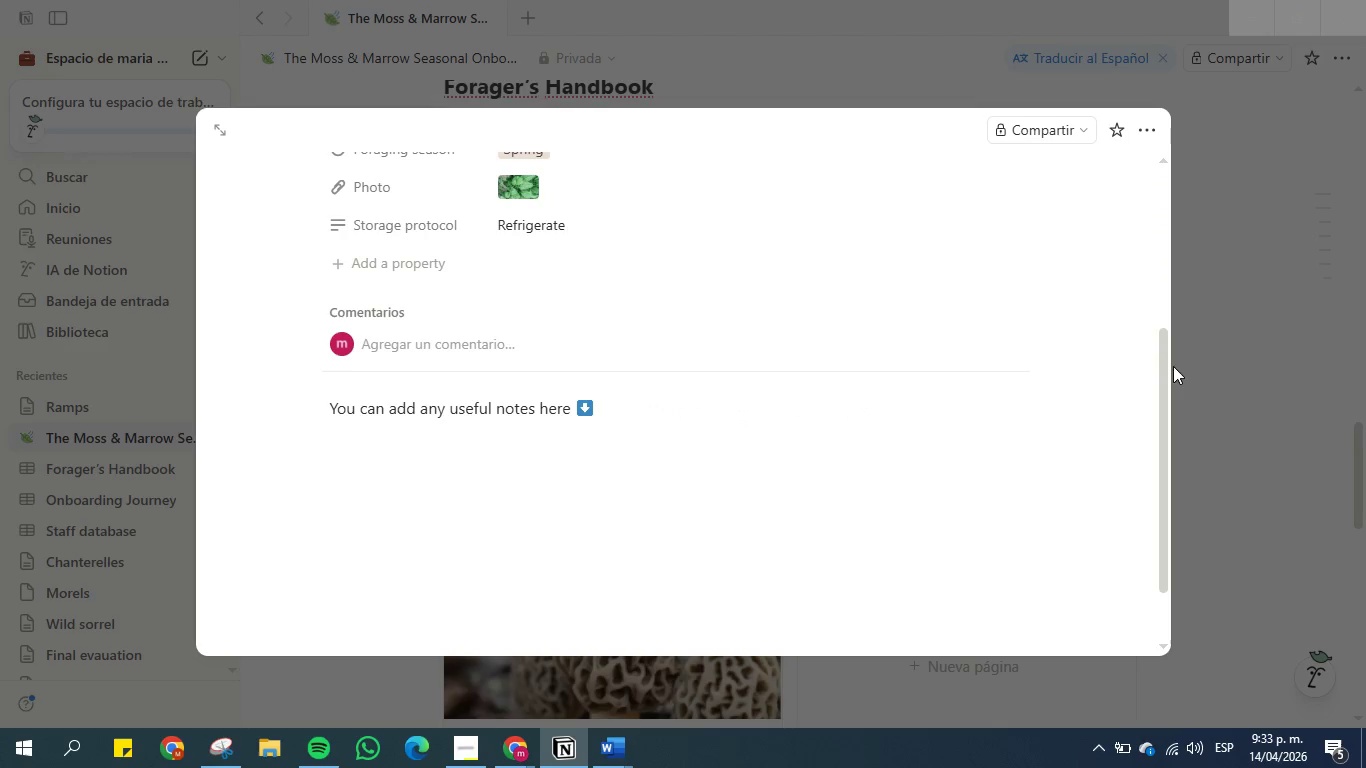 
left_click([1246, 365])
 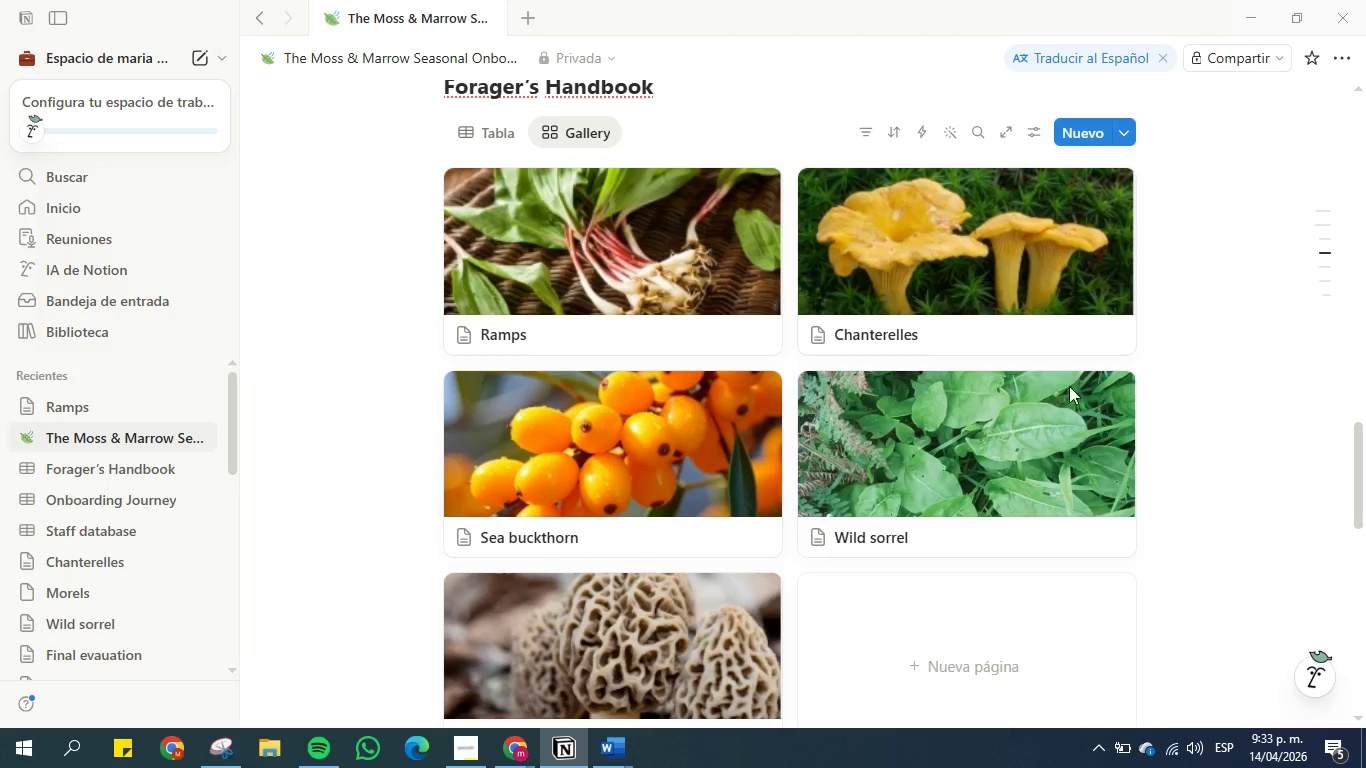 
scroll: coordinate [777, 453], scroll_direction: down, amount: 3.0
 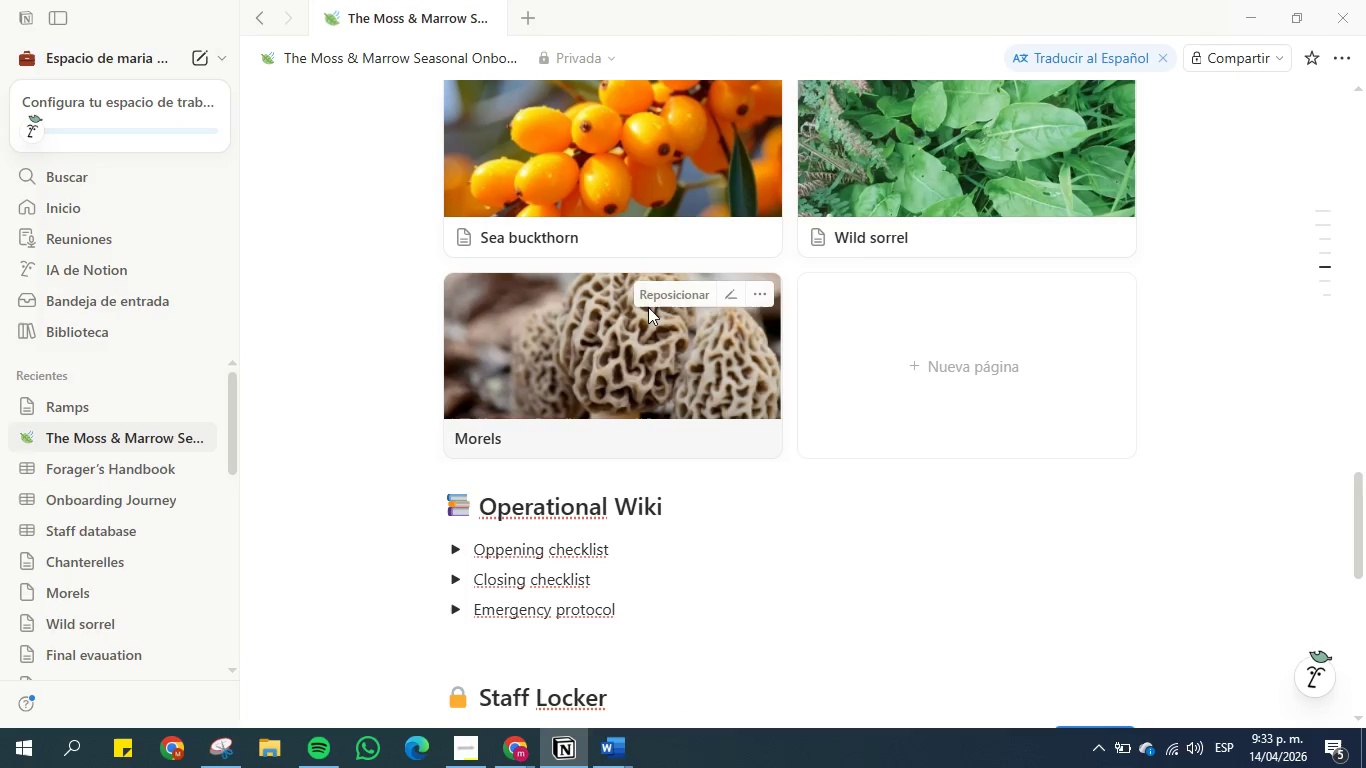 
left_click([648, 288])
 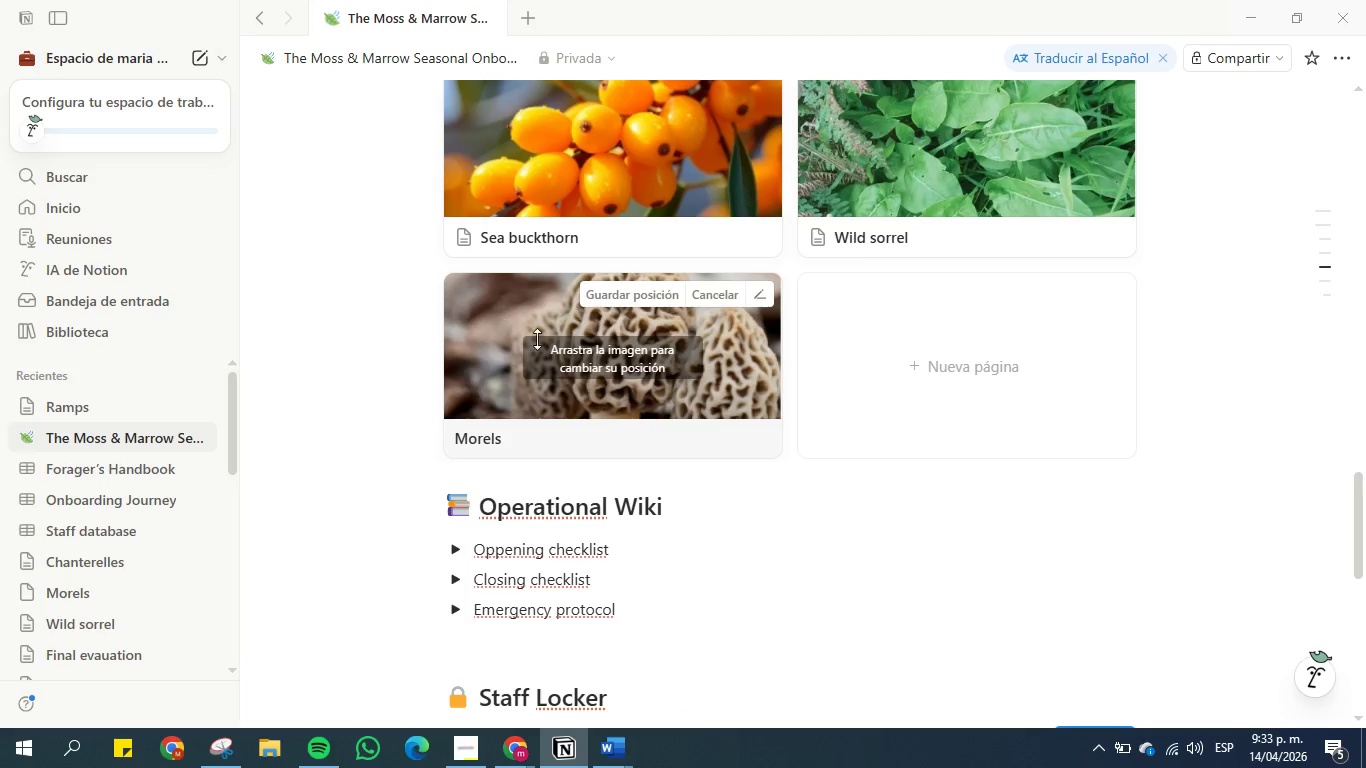 
left_click([998, 536])
 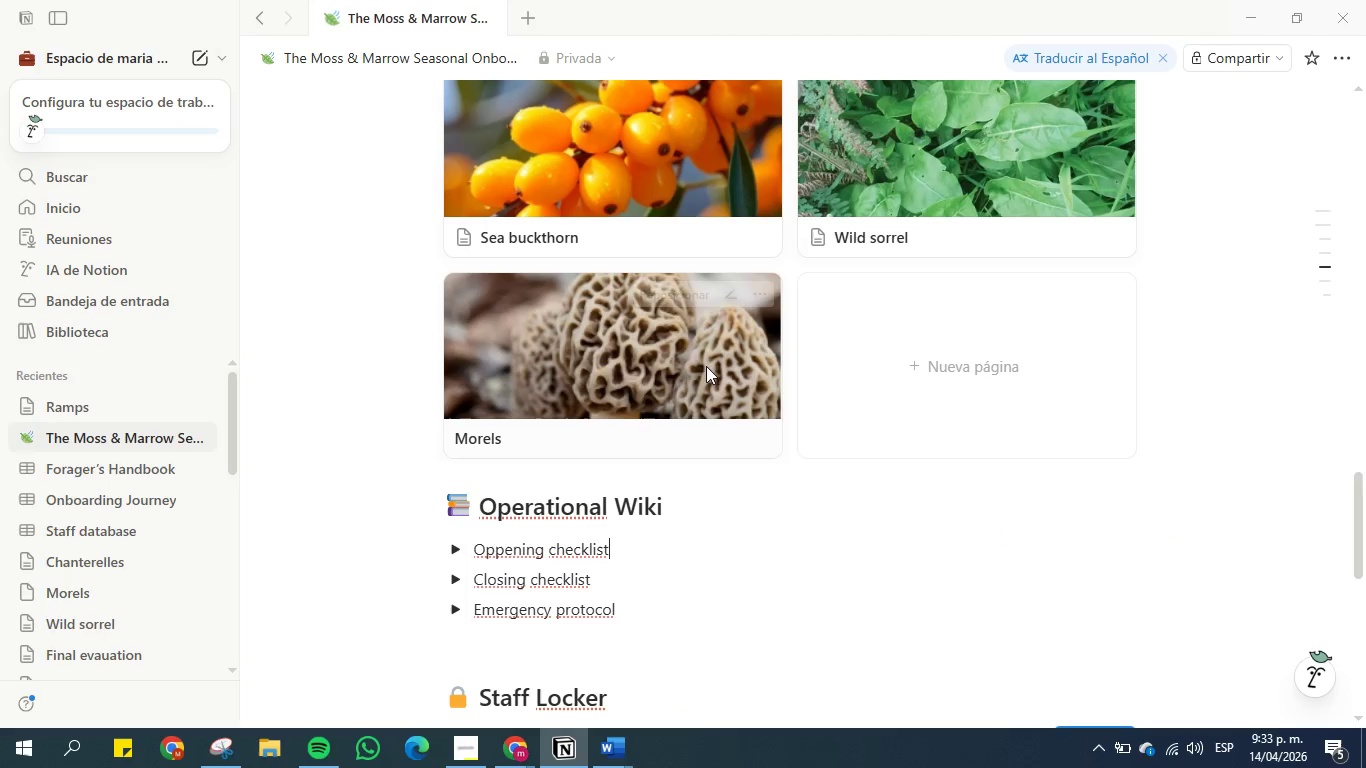 
left_click([680, 350])
 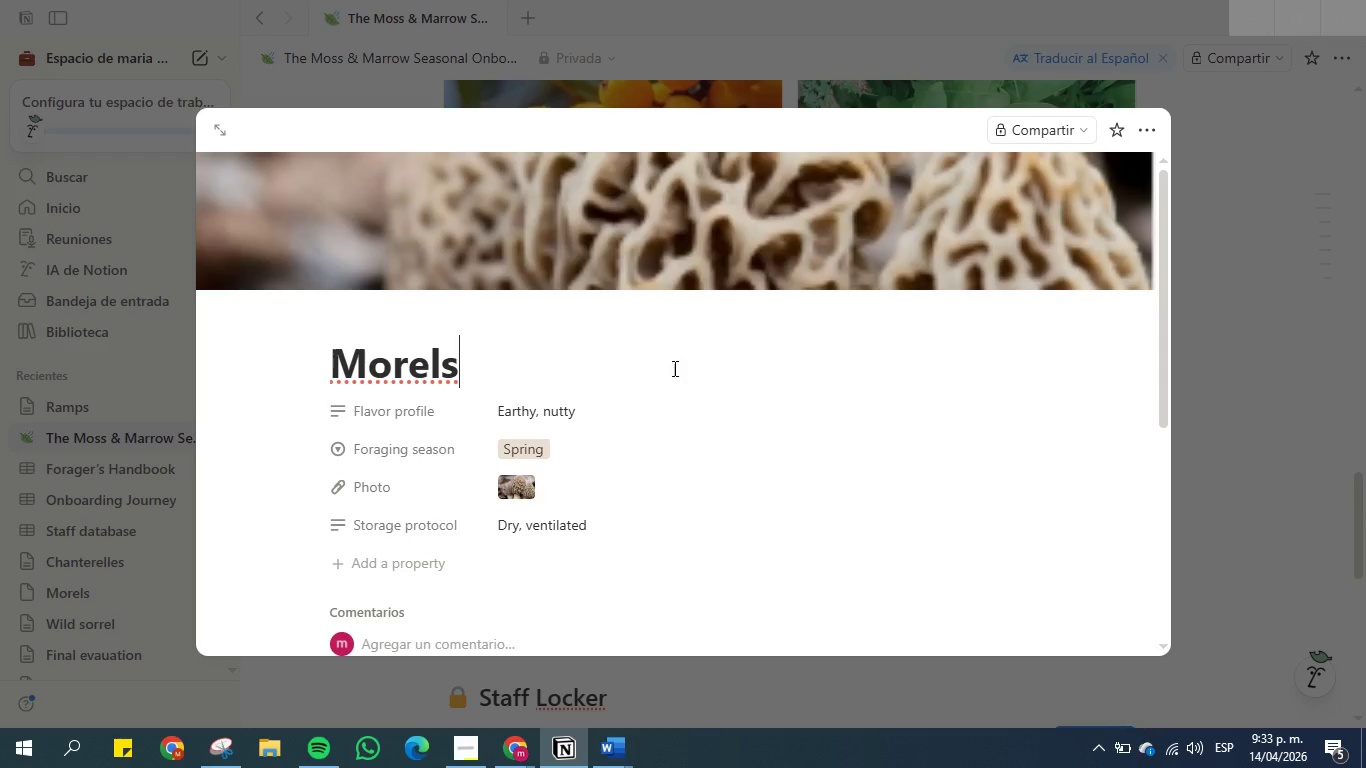 
scroll: coordinate [578, 458], scroll_direction: down, amount: 3.0
 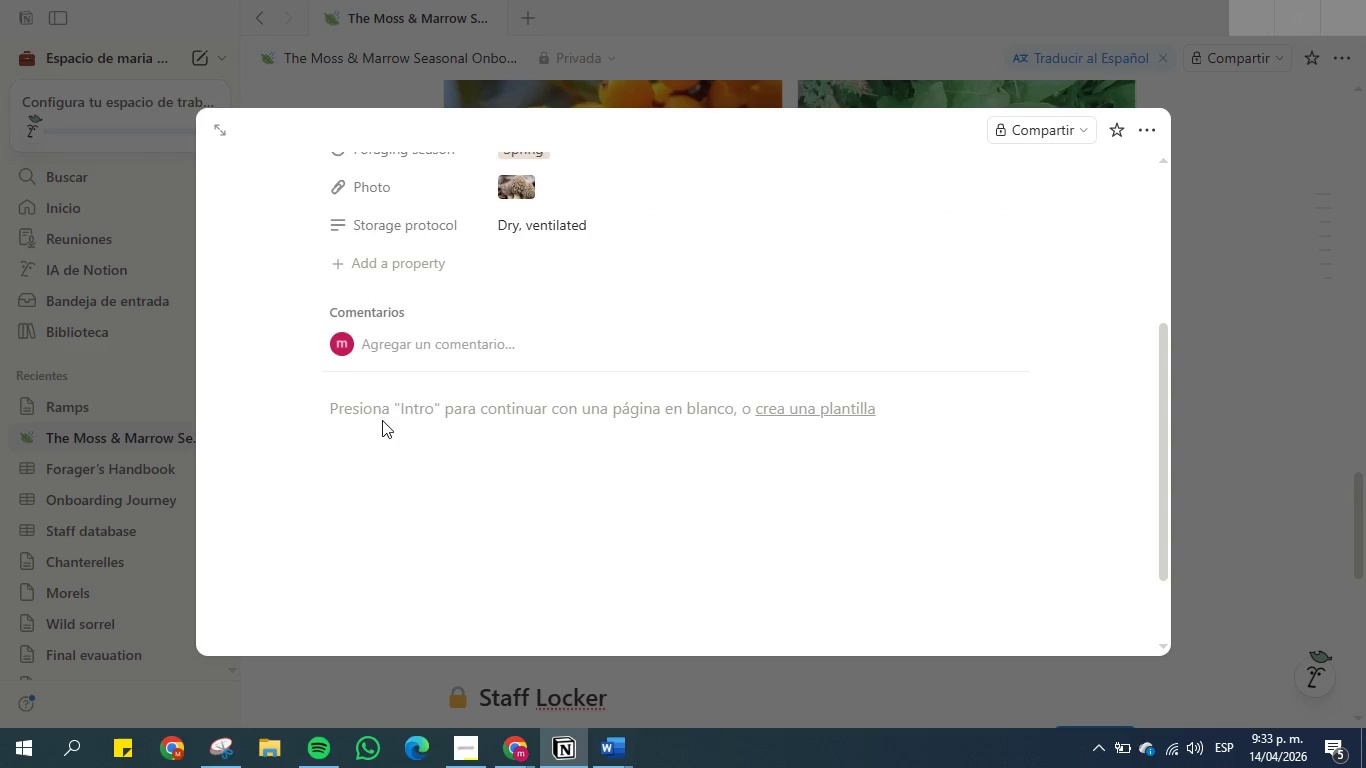 
left_click([382, 415])
 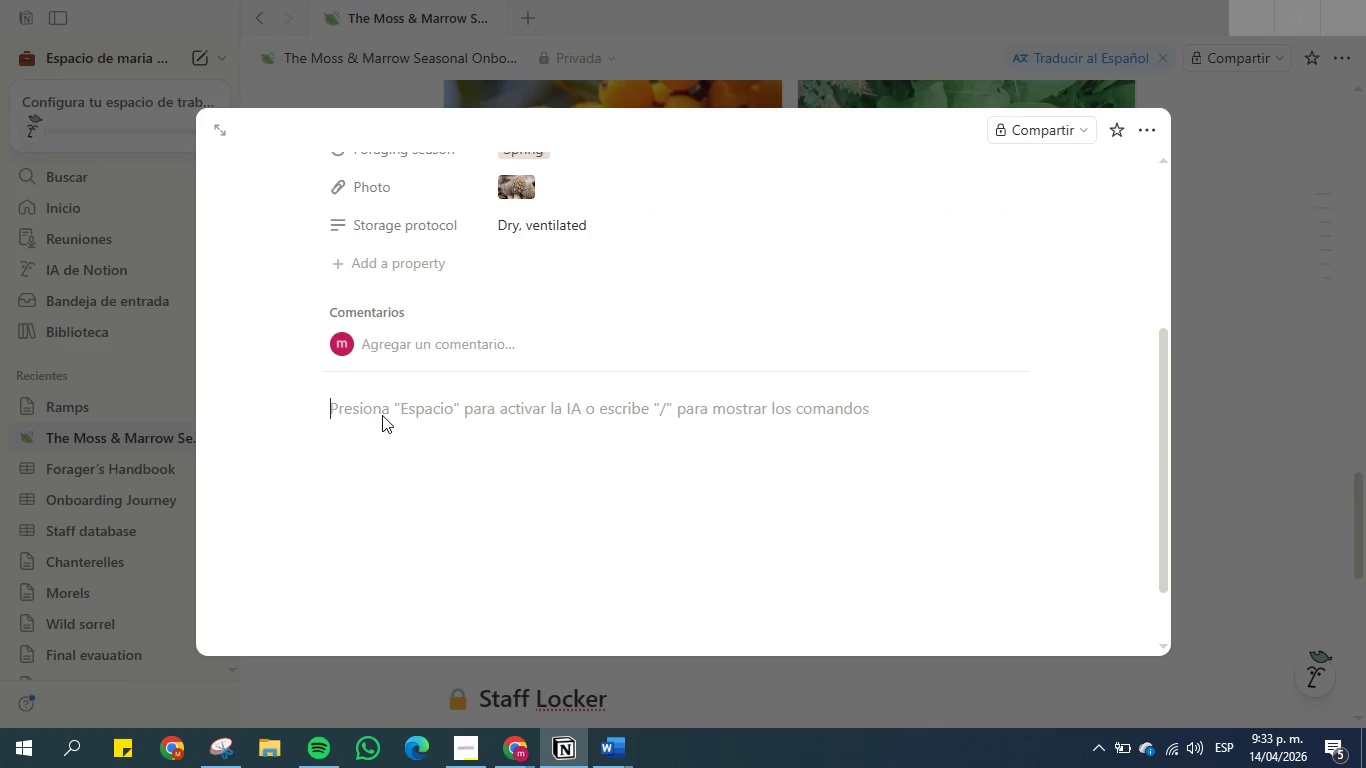 
key(Control+V)
 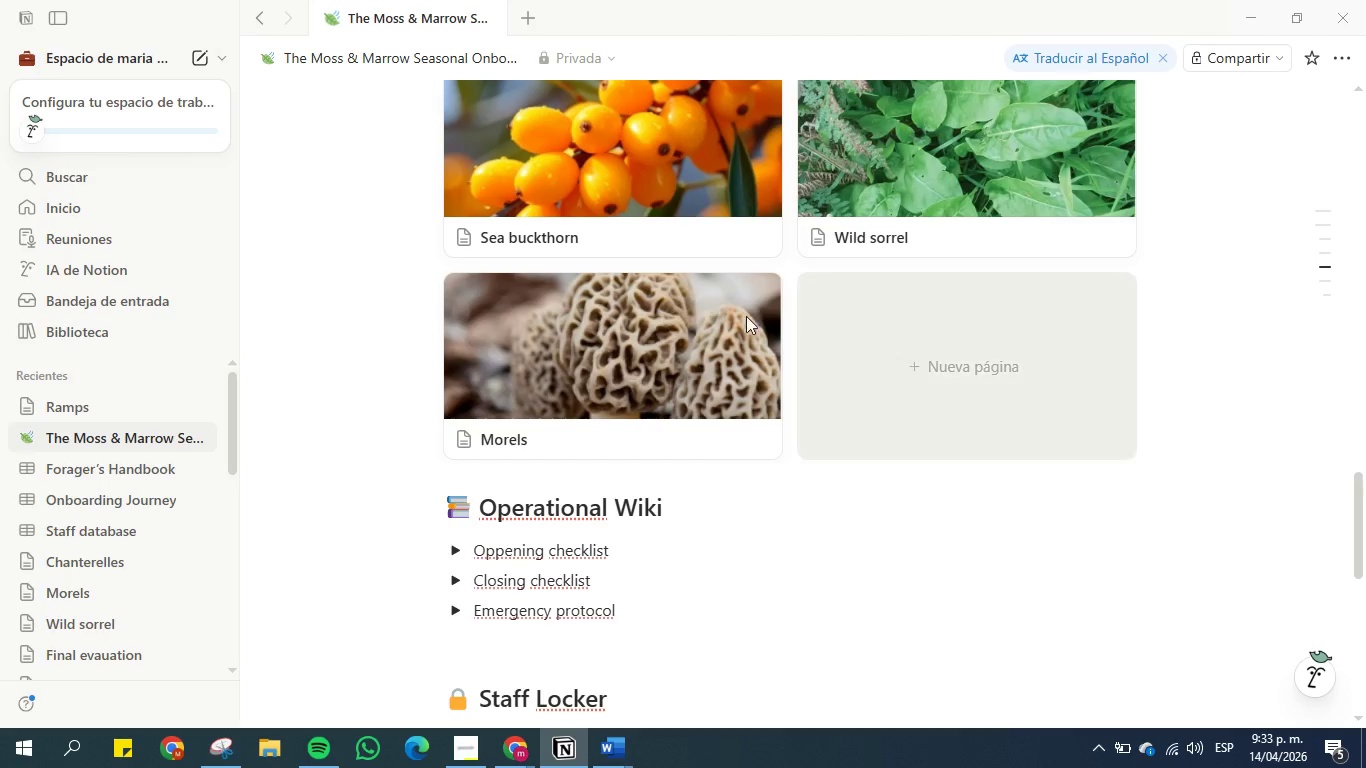 
scroll: coordinate [709, 279], scroll_direction: up, amount: 3.0
 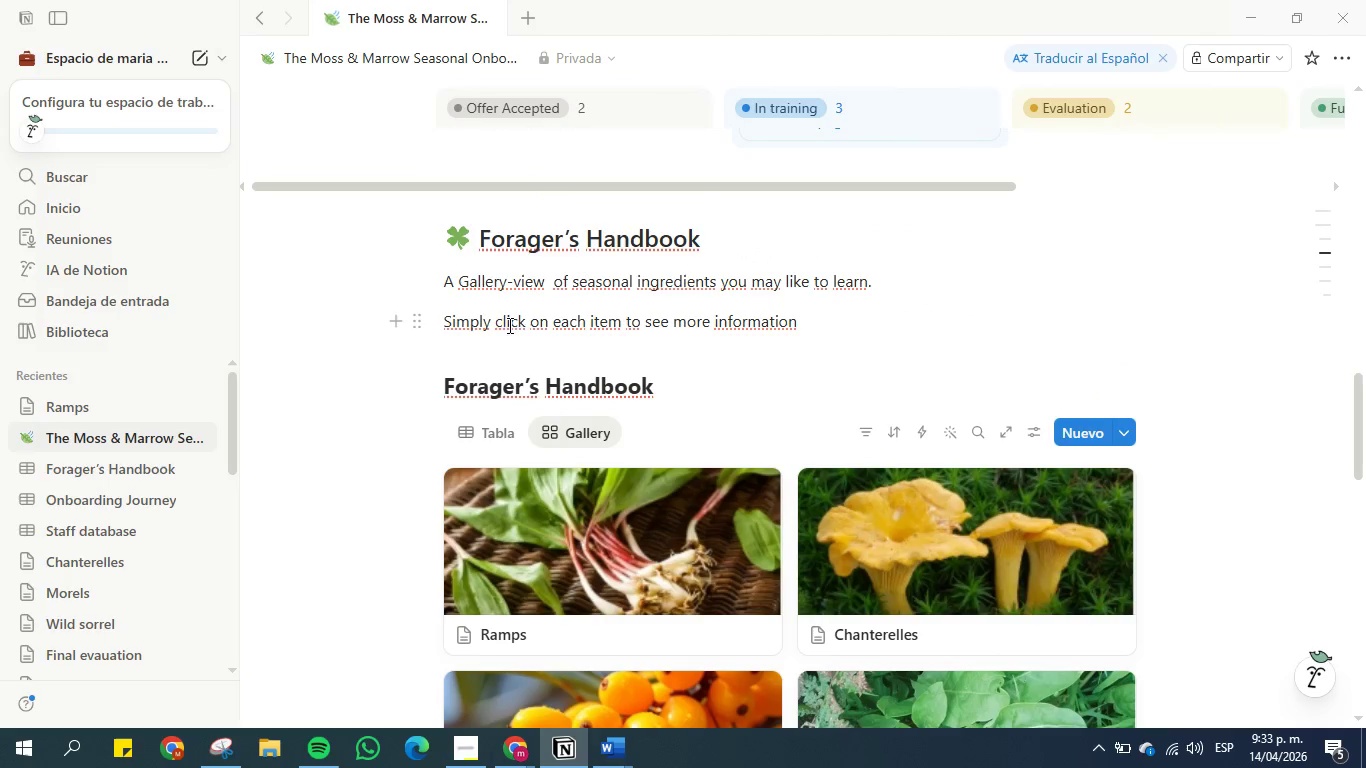 
left_click([809, 323])
 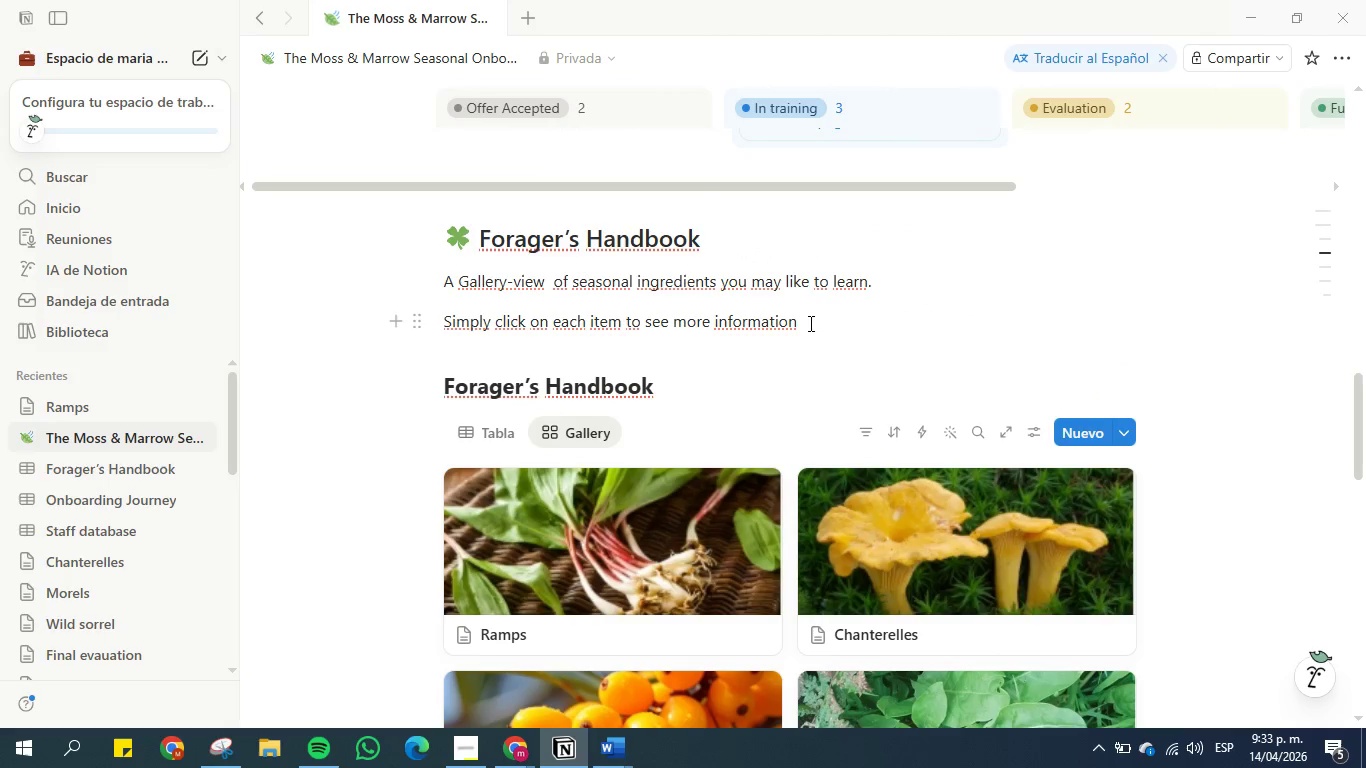 
key(Period)
 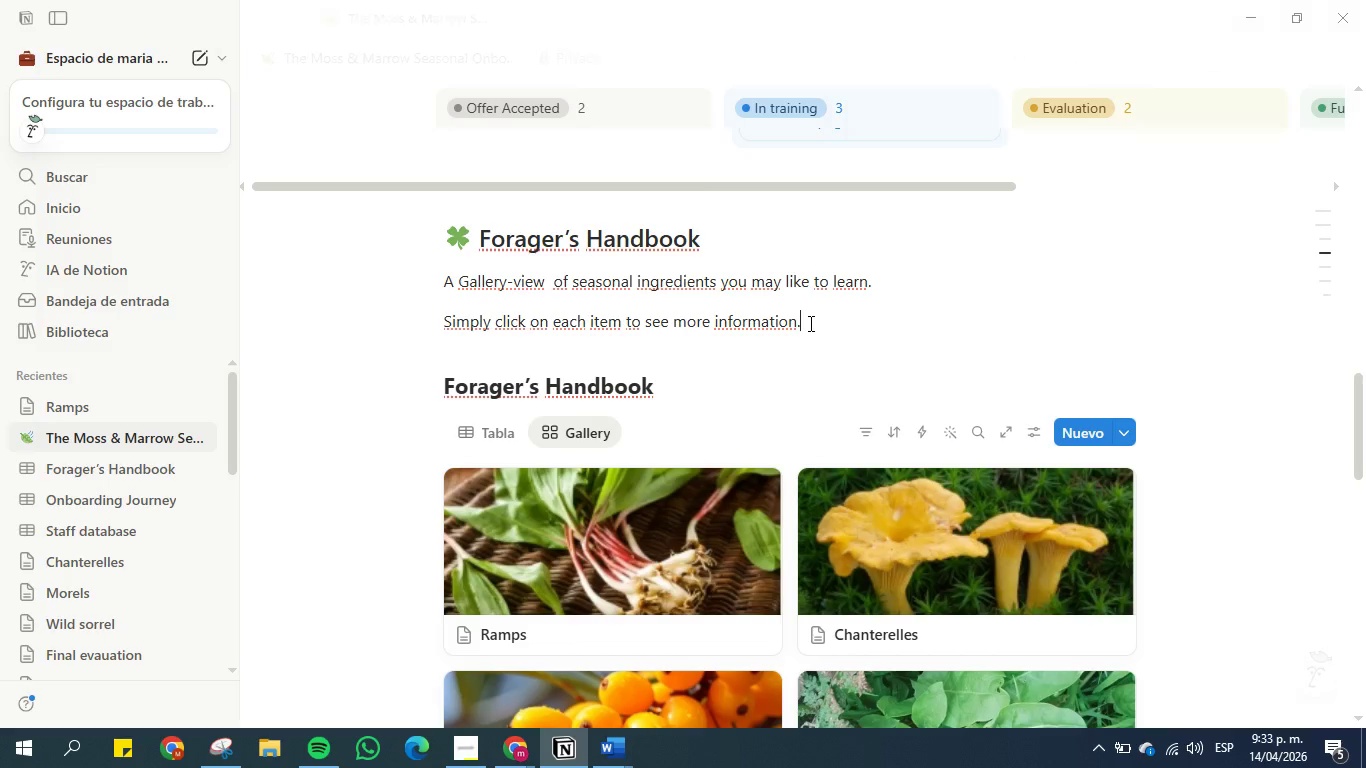 
key(Space)
 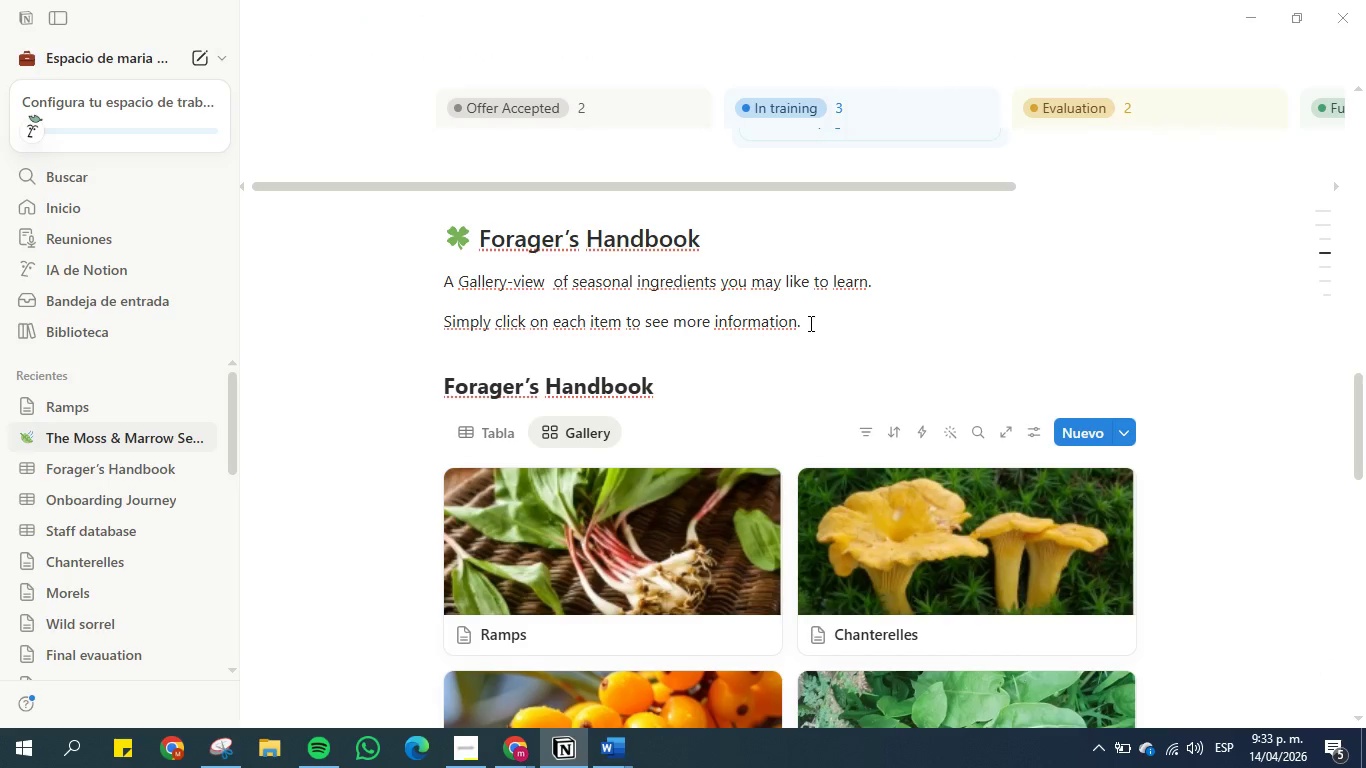 
left_click_drag(start_coordinate=[809, 323], to_coordinate=[425, 318])
 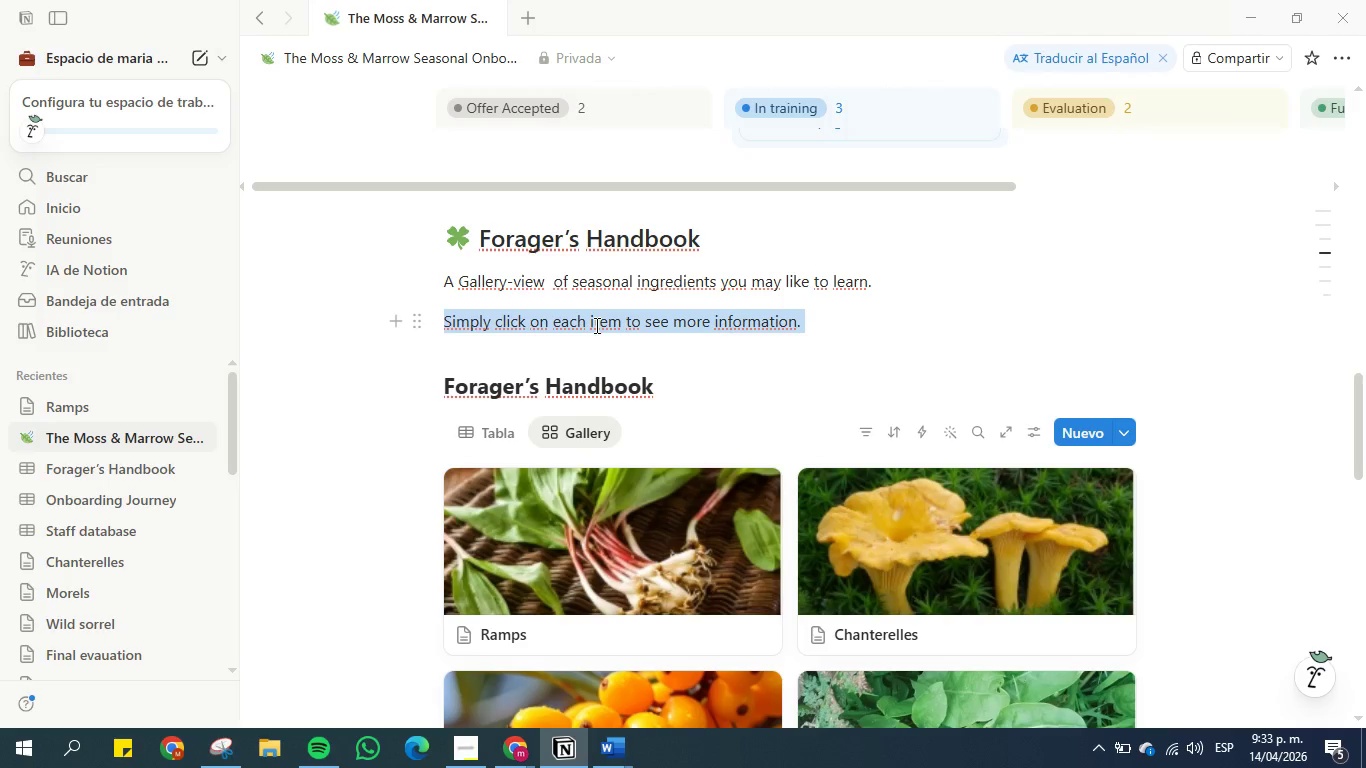 
left_click([449, 324])
 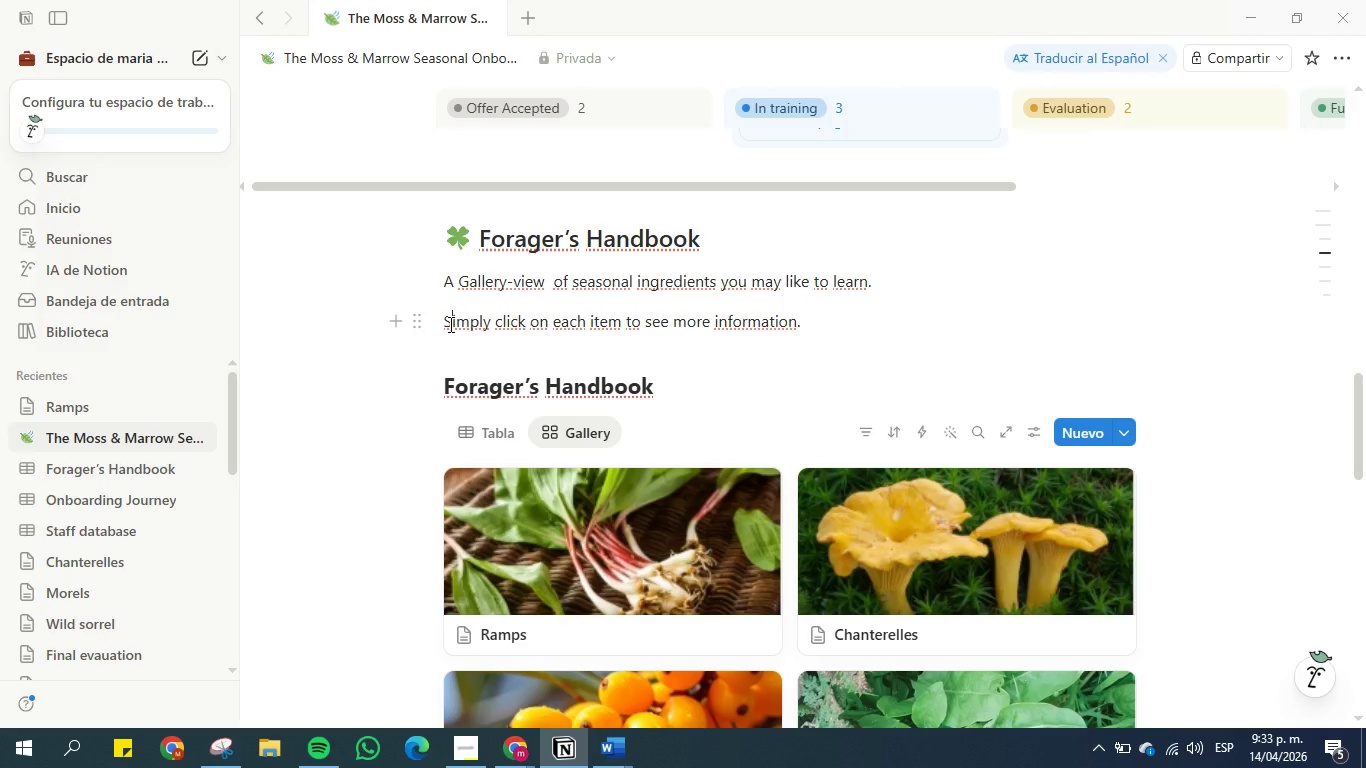 
key(Backspace)
 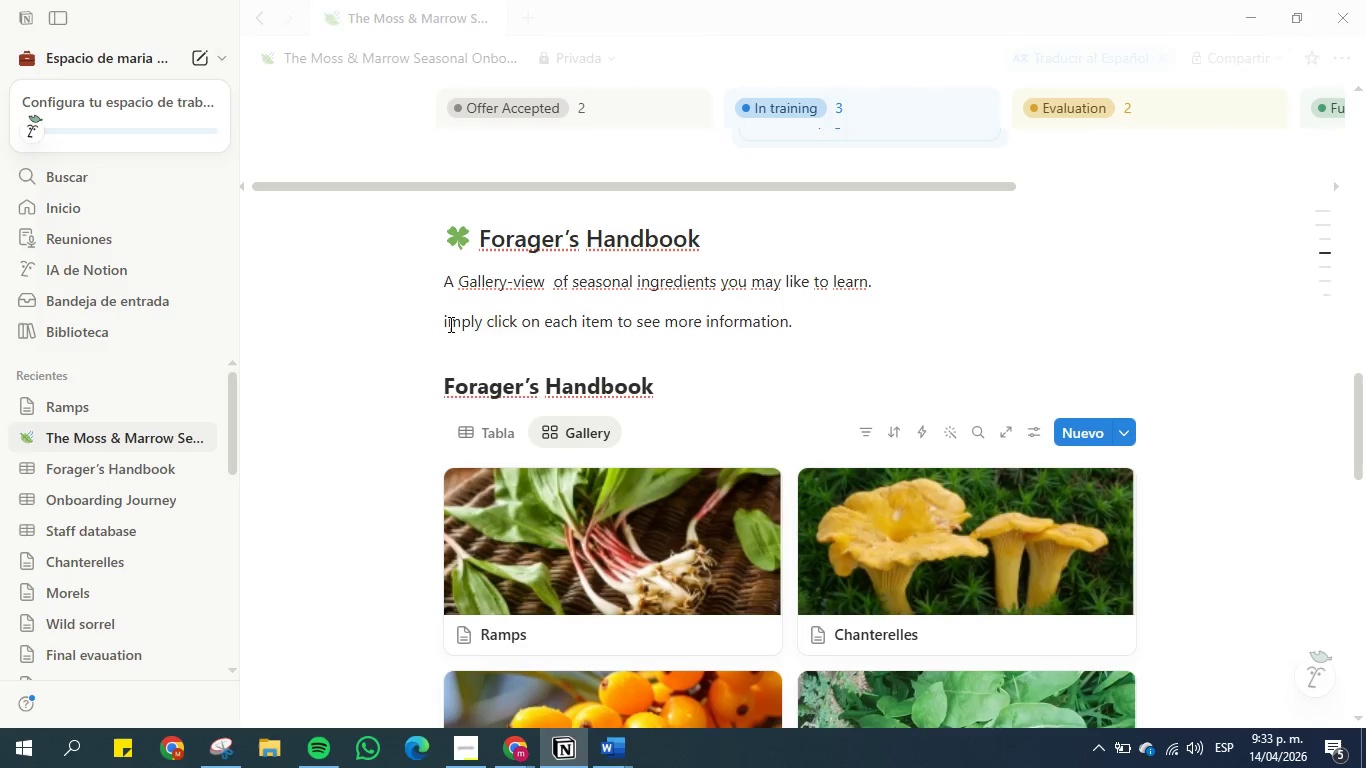 
key(Backspace)
 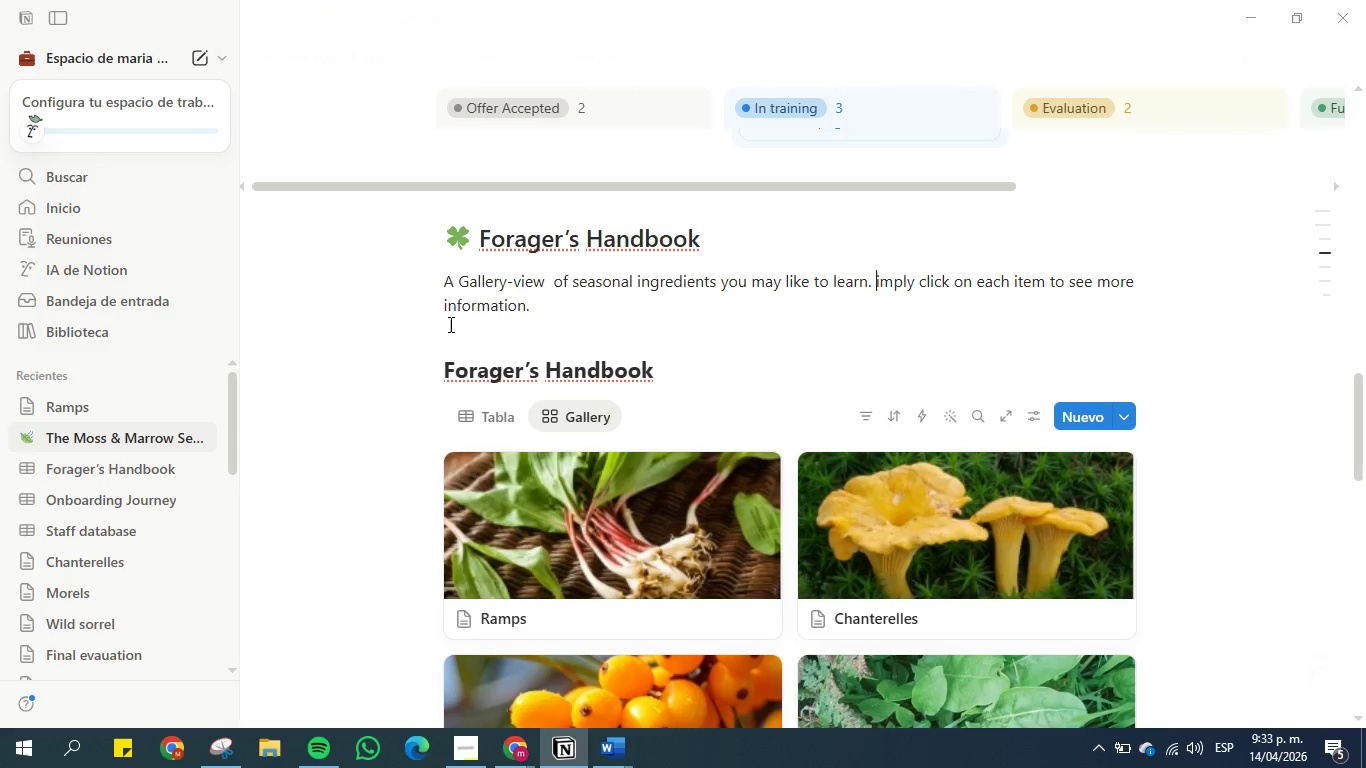 
key(Backspace)
 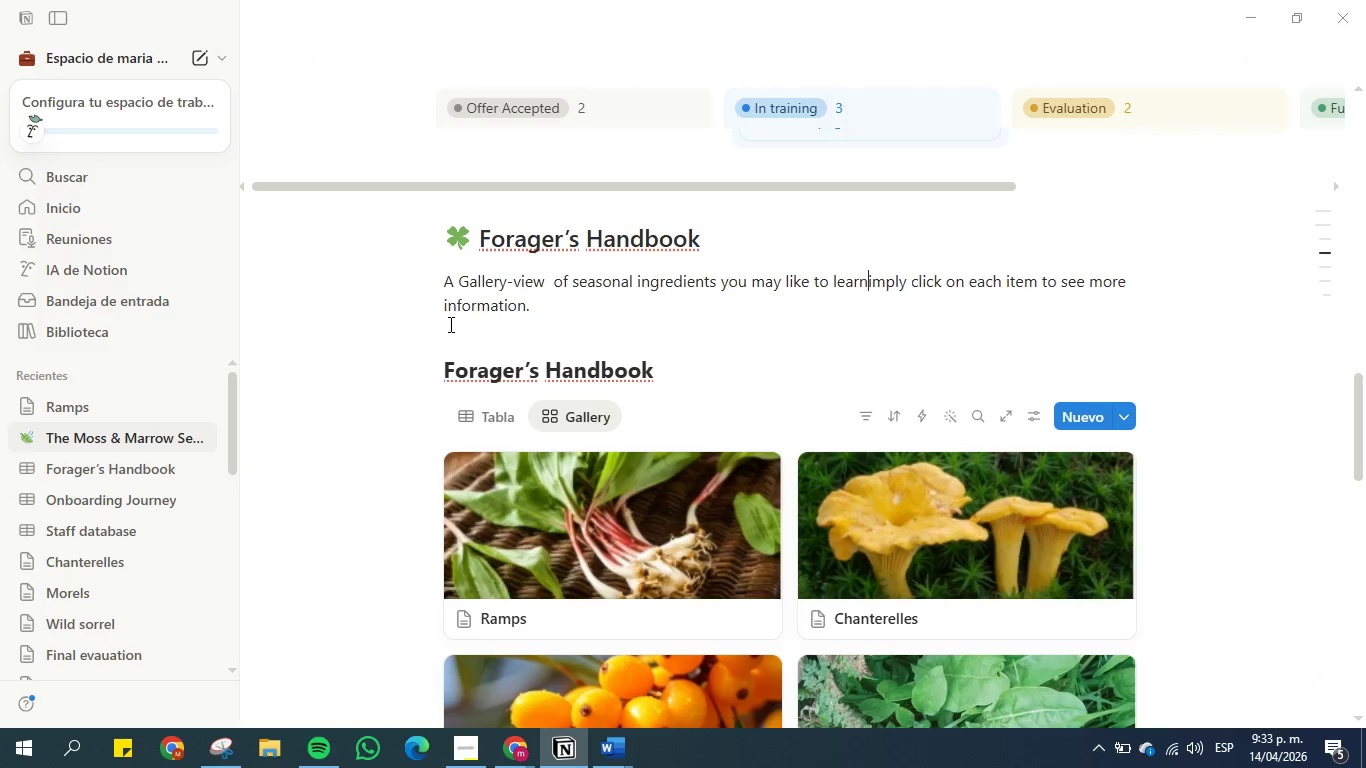 
key(Backspace)
 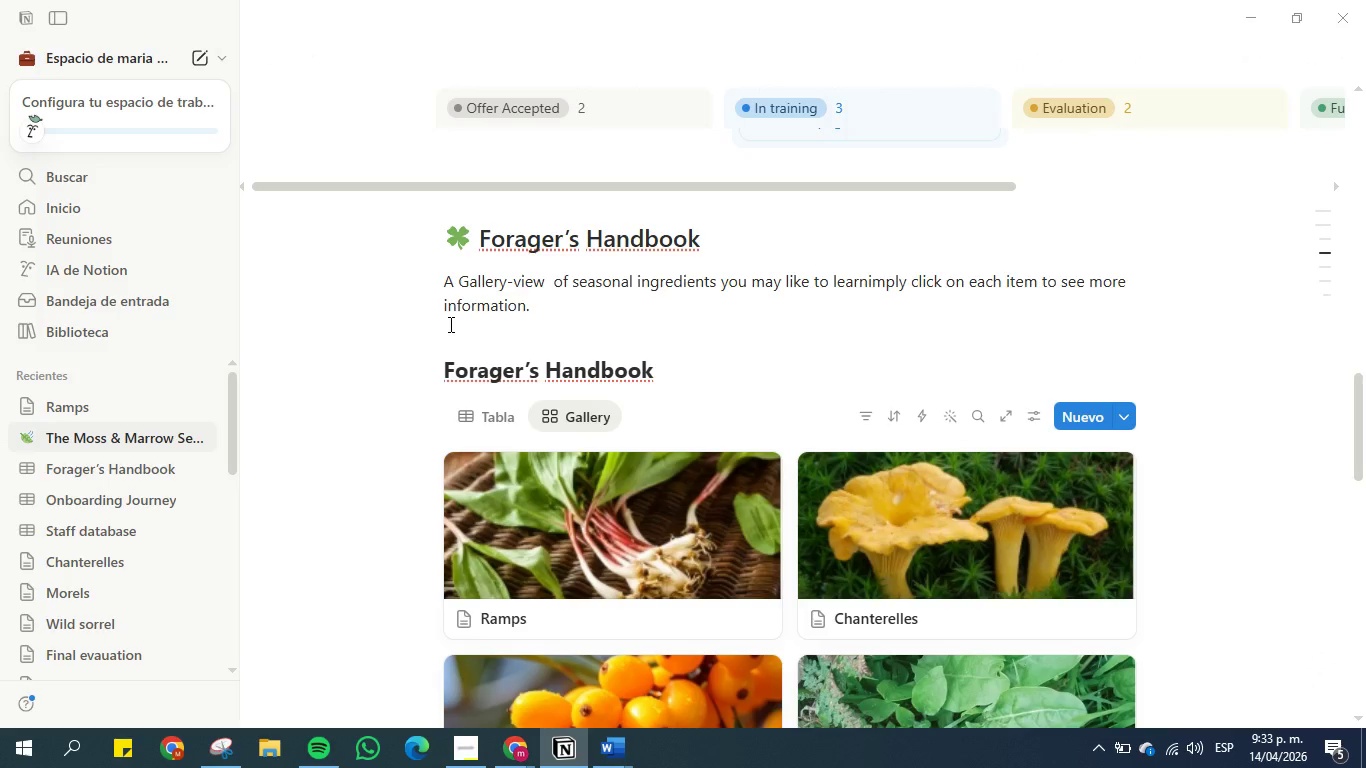 
key(Comma)
 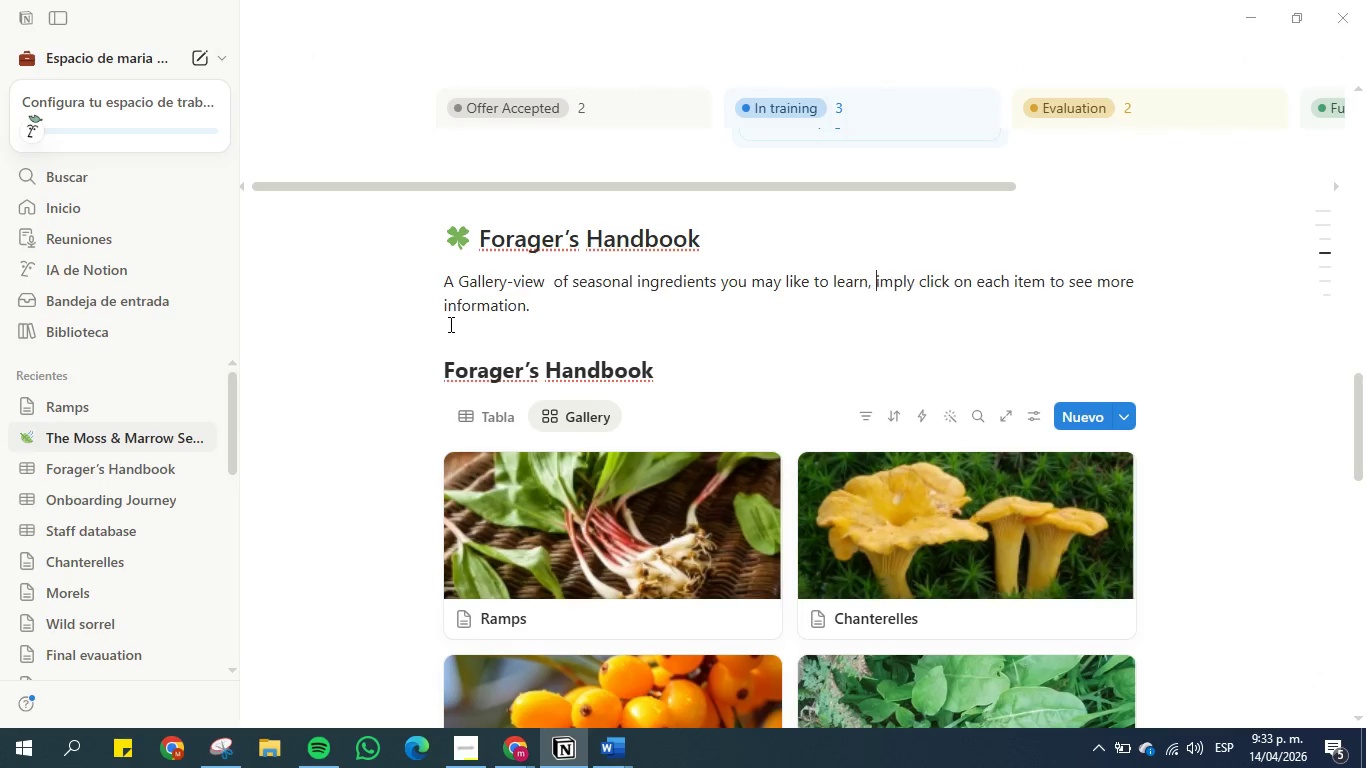 
key(Space)
 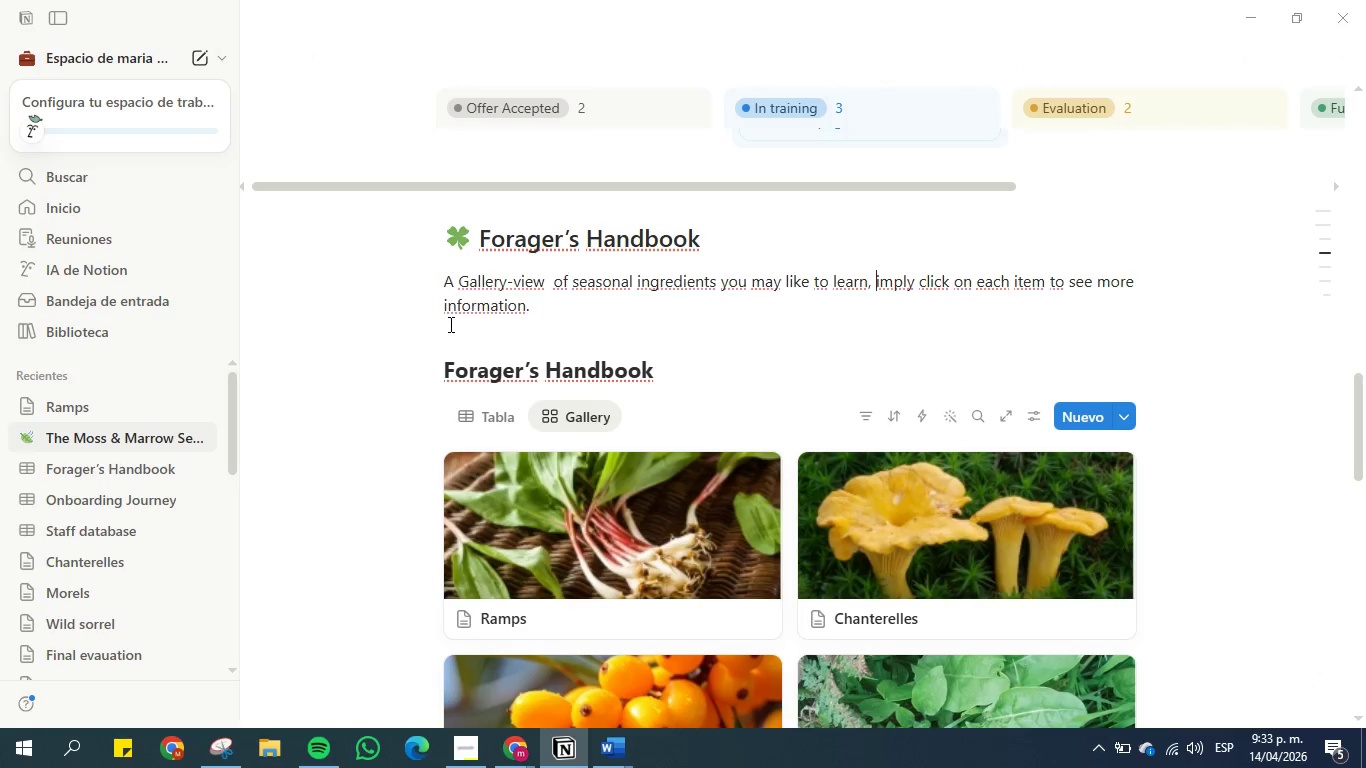 
key(Tab)
 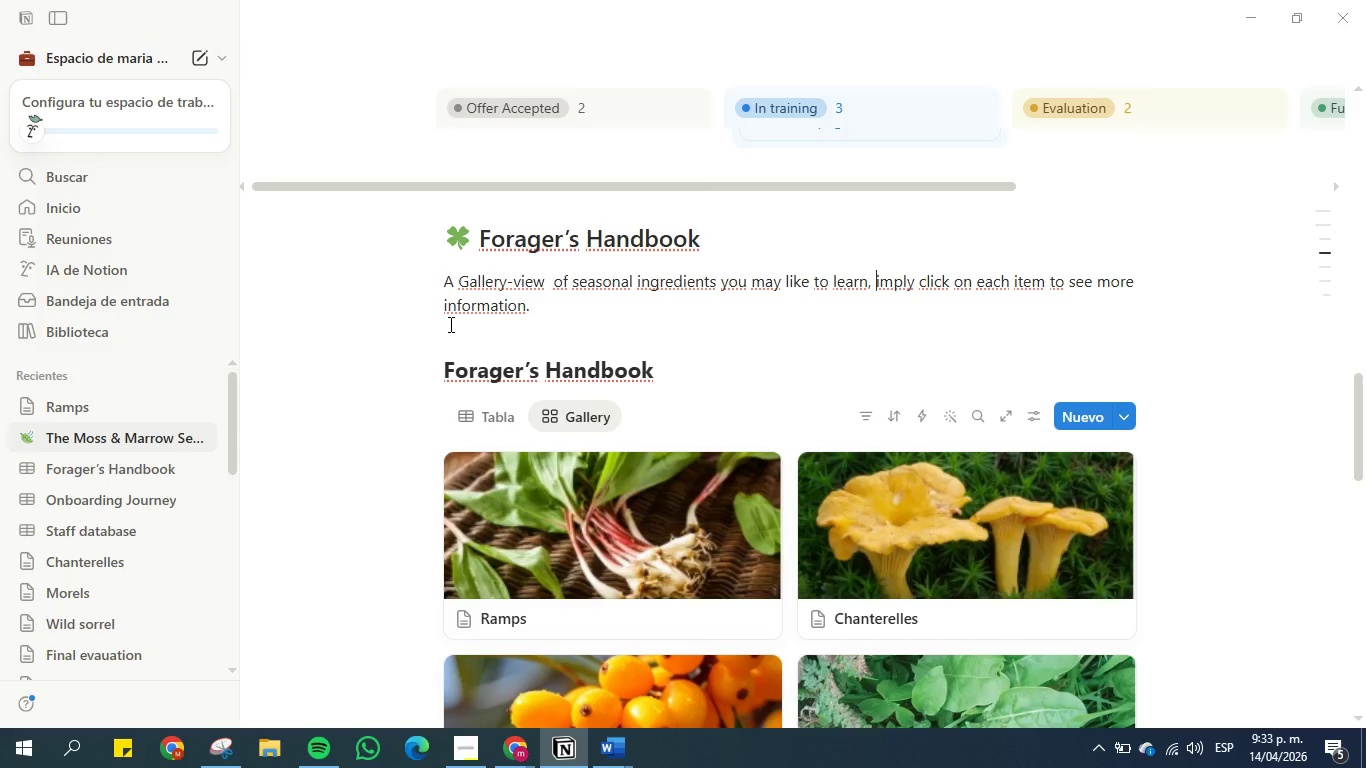 
key(CapsLock)
 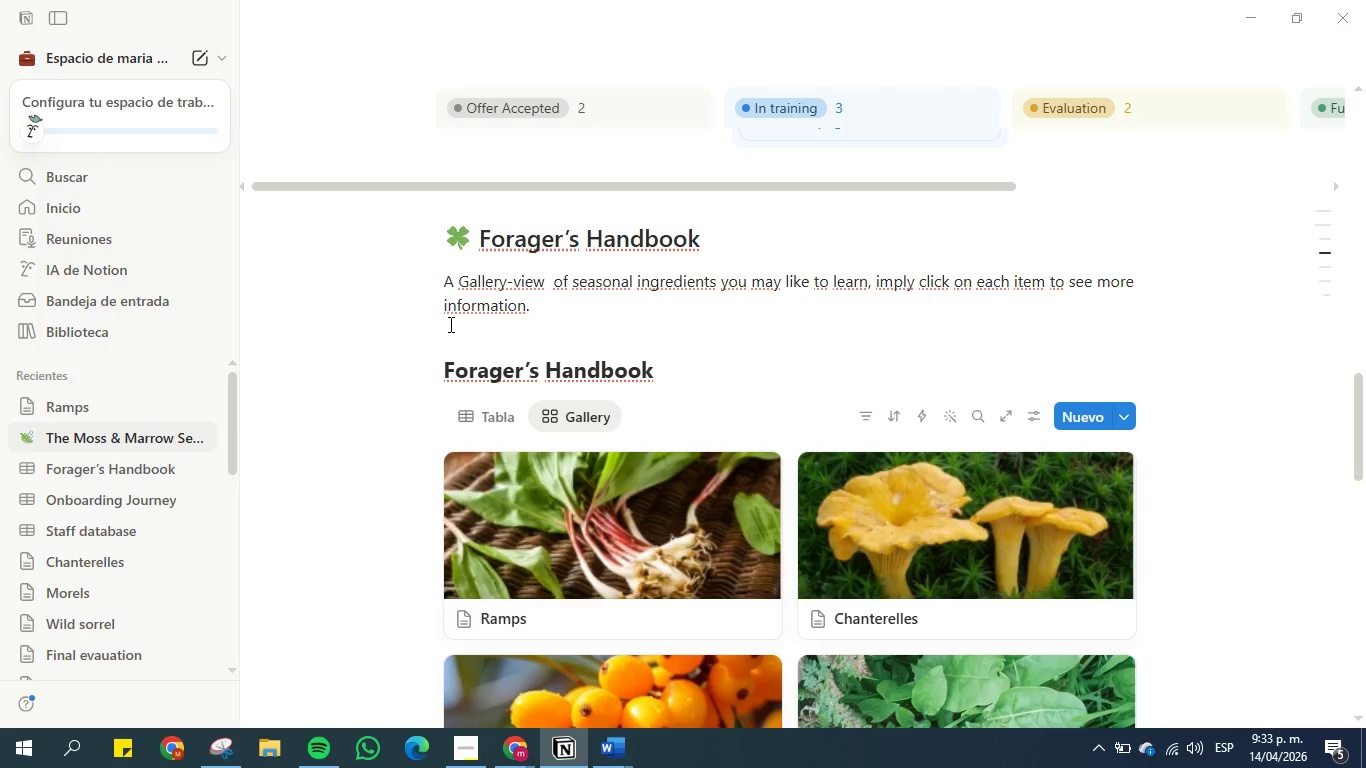 
key(CapsLock)
 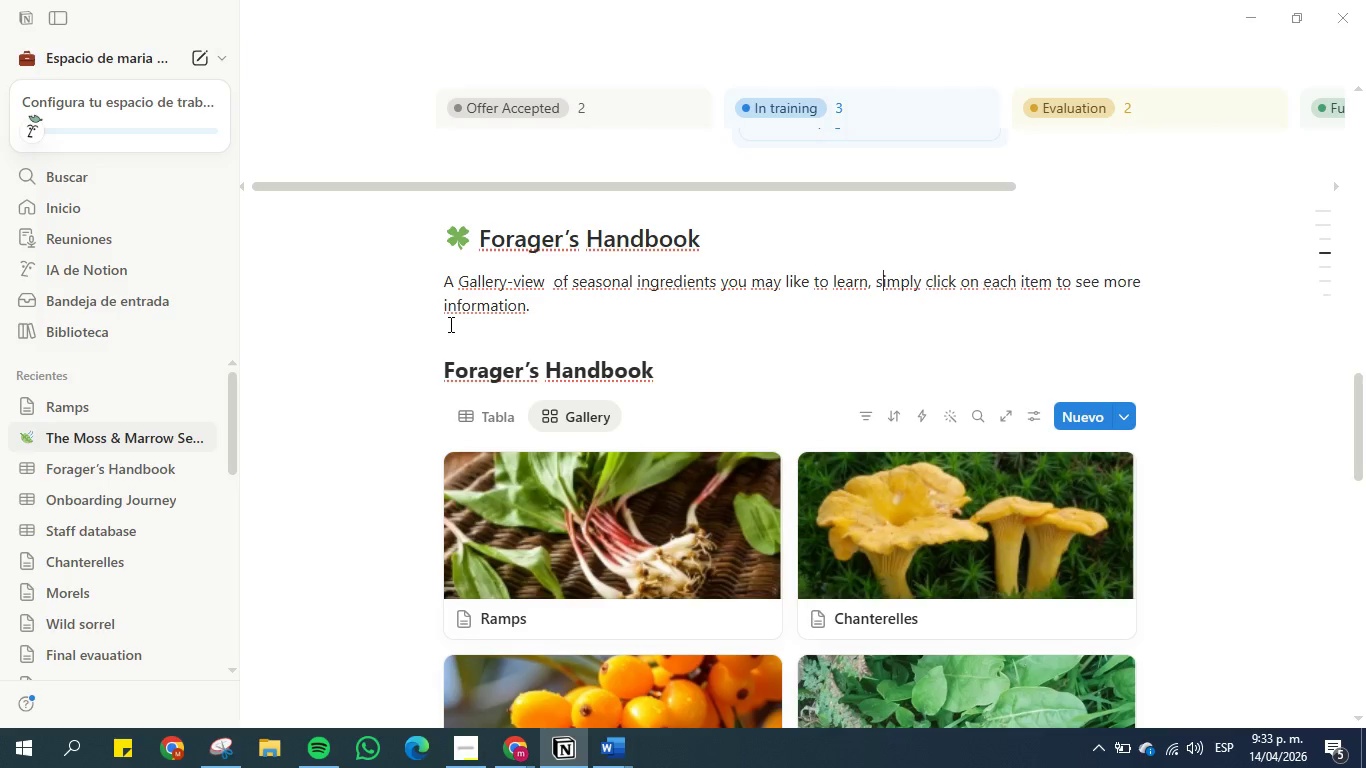 
key(S)
 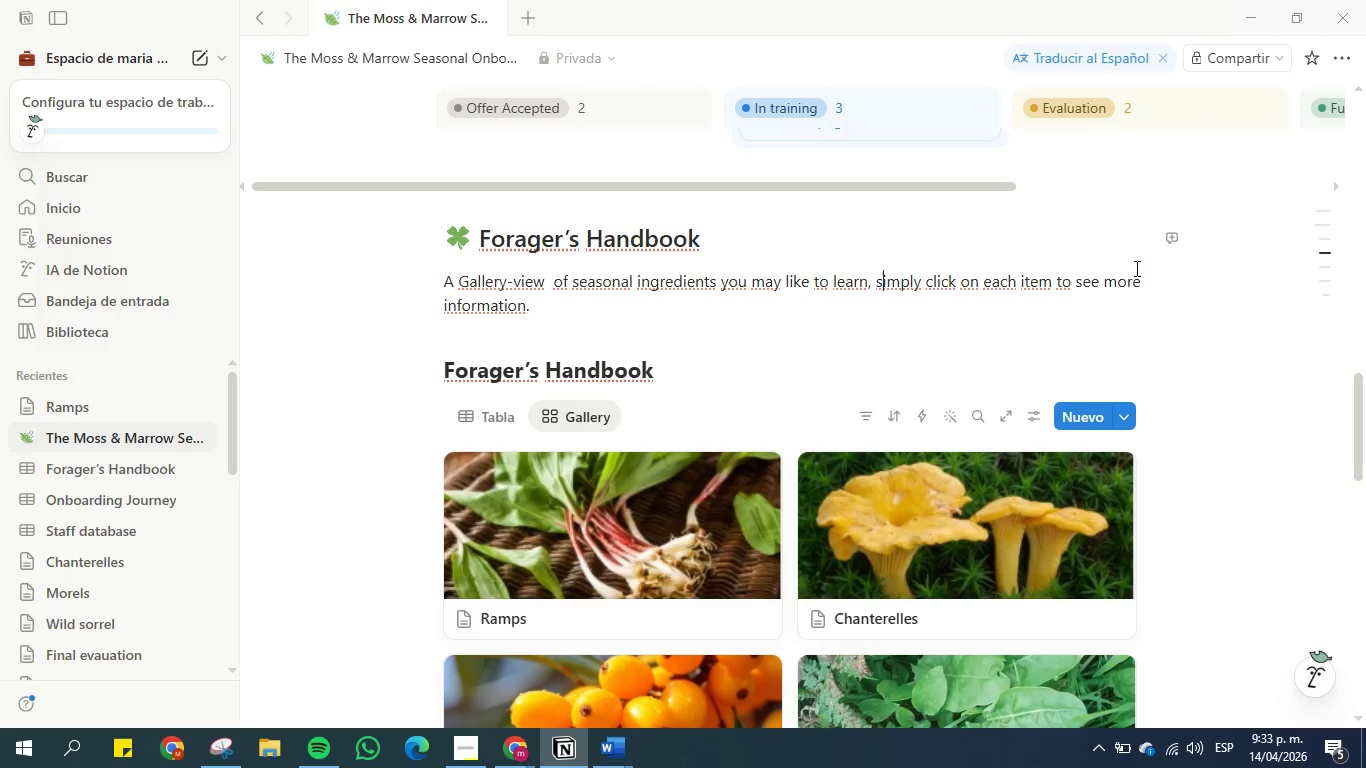 
left_click([1155, 290])
 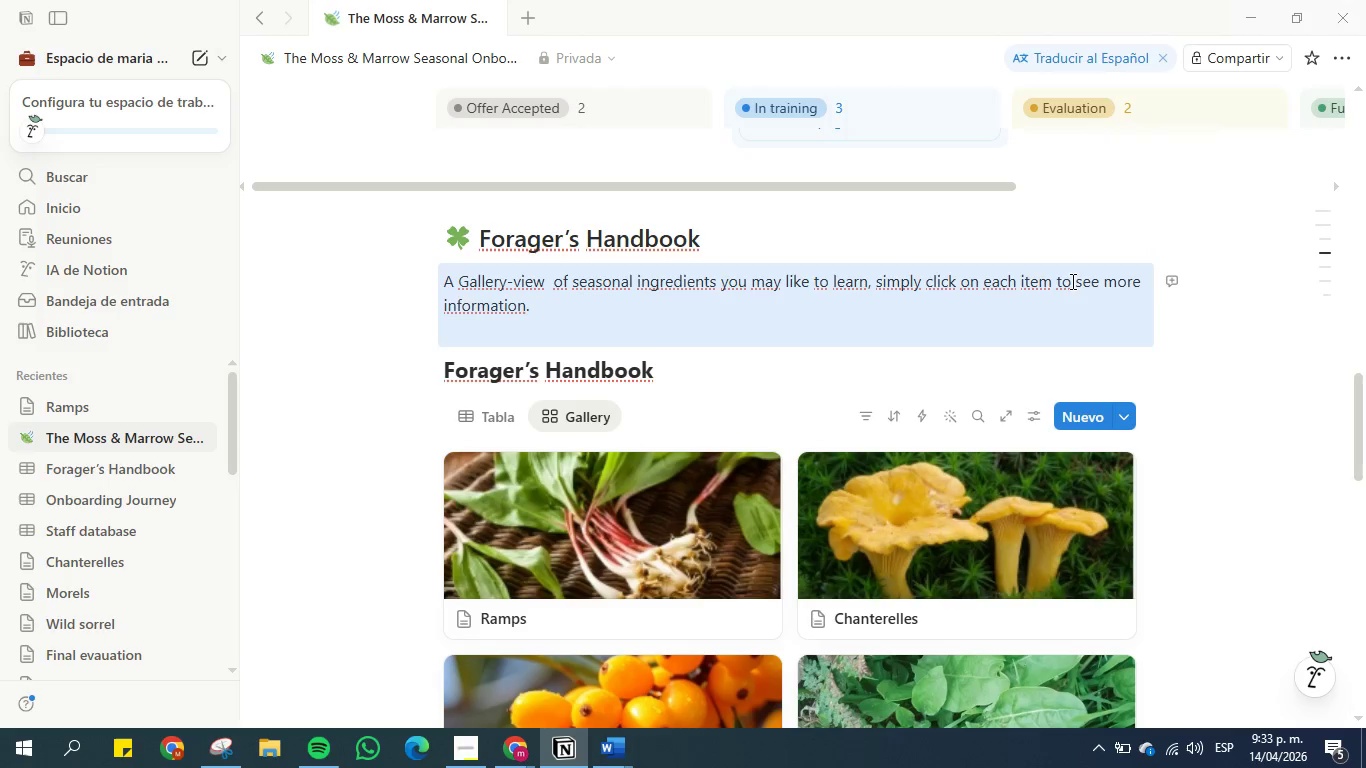 
right_click([1064, 281])
 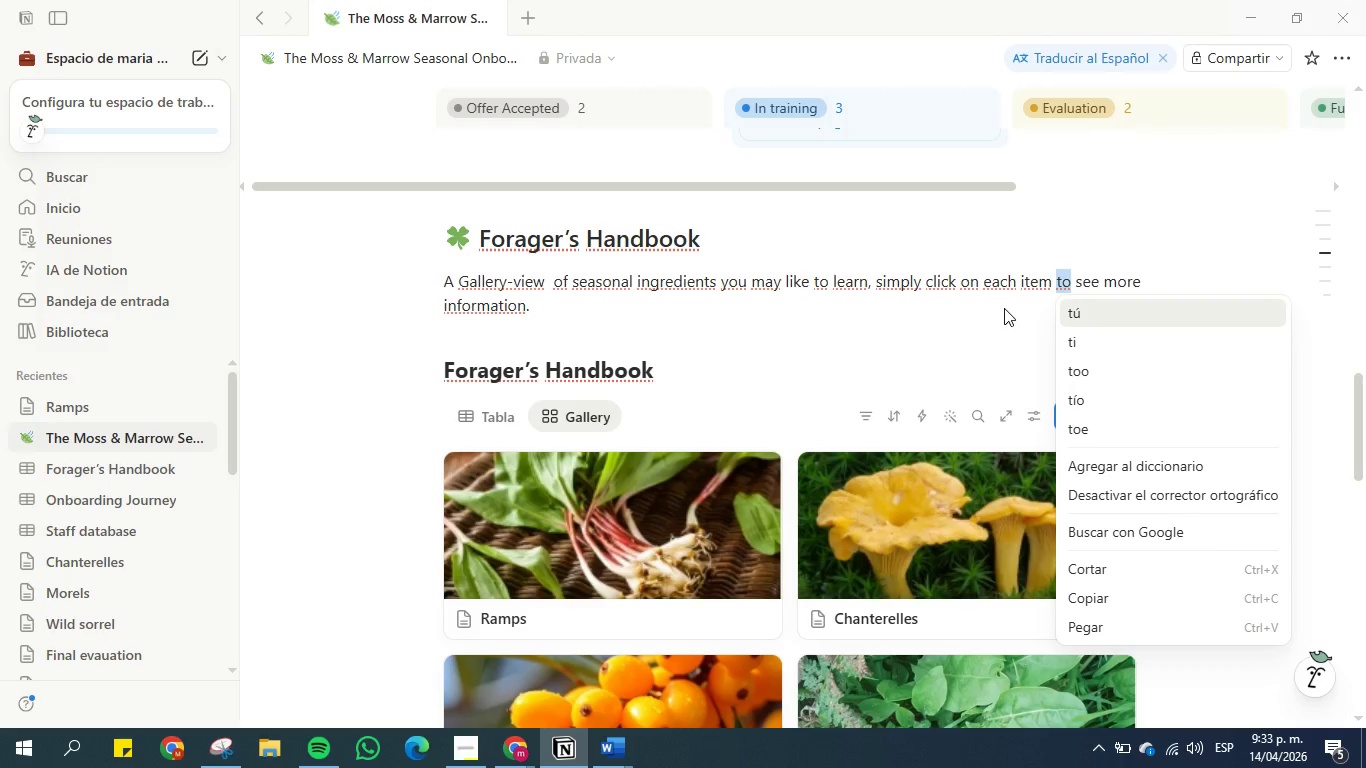 
left_click([1011, 305])
 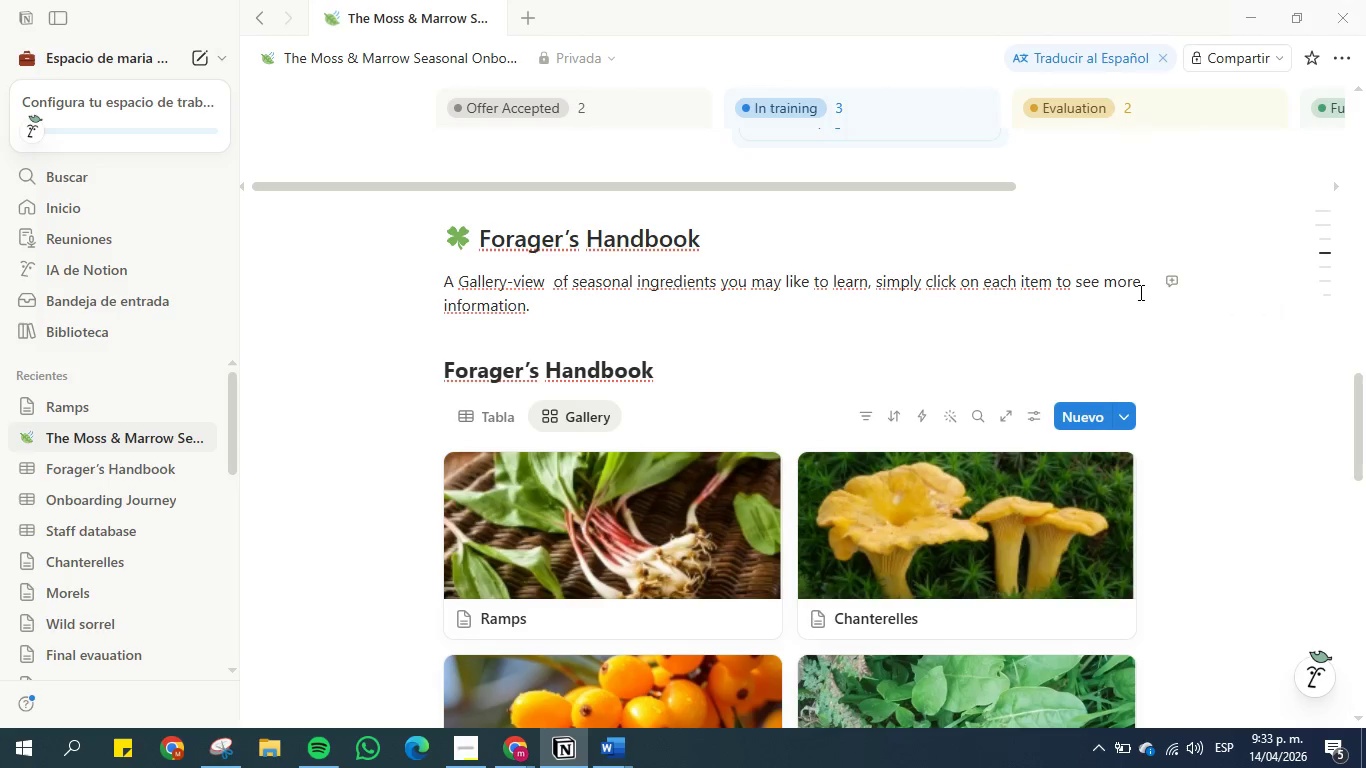 
left_click_drag(start_coordinate=[1142, 279], to_coordinate=[879, 289])
 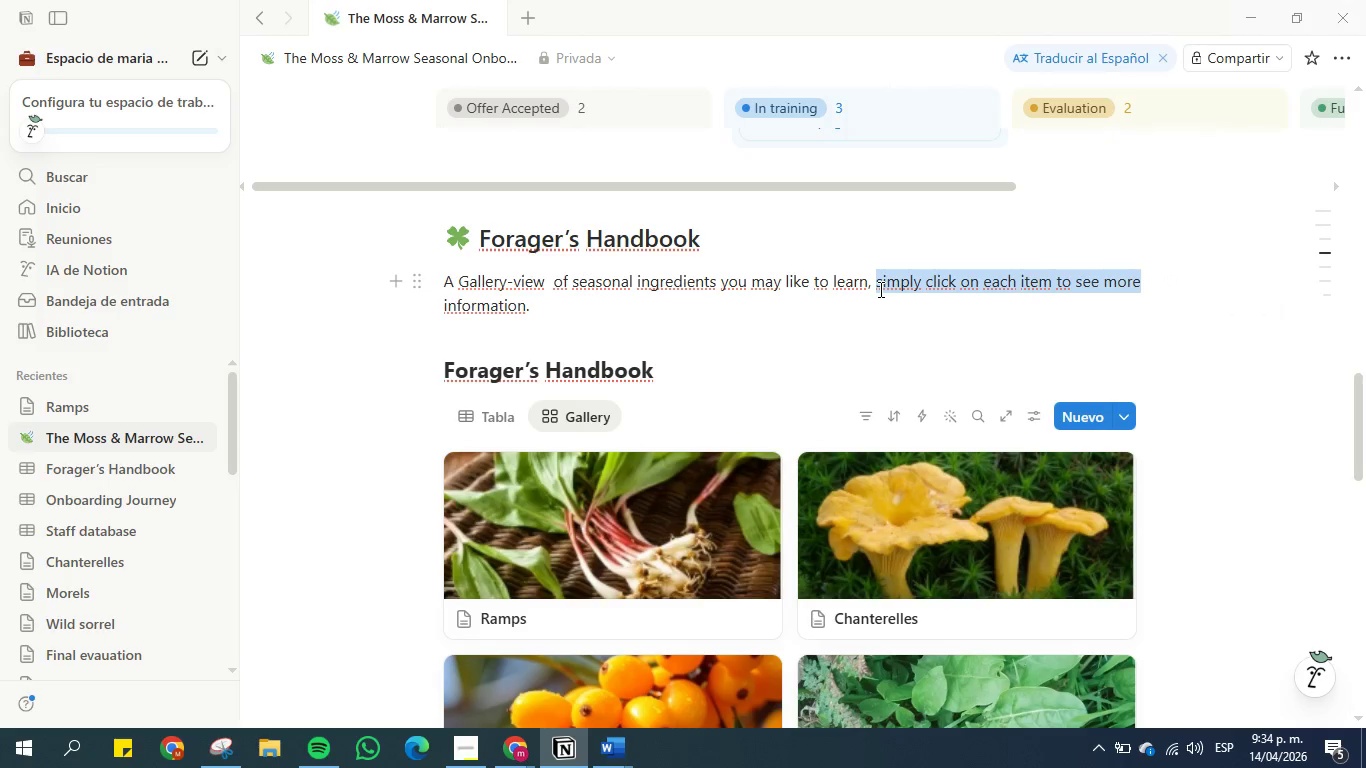 
key(Control+C)
 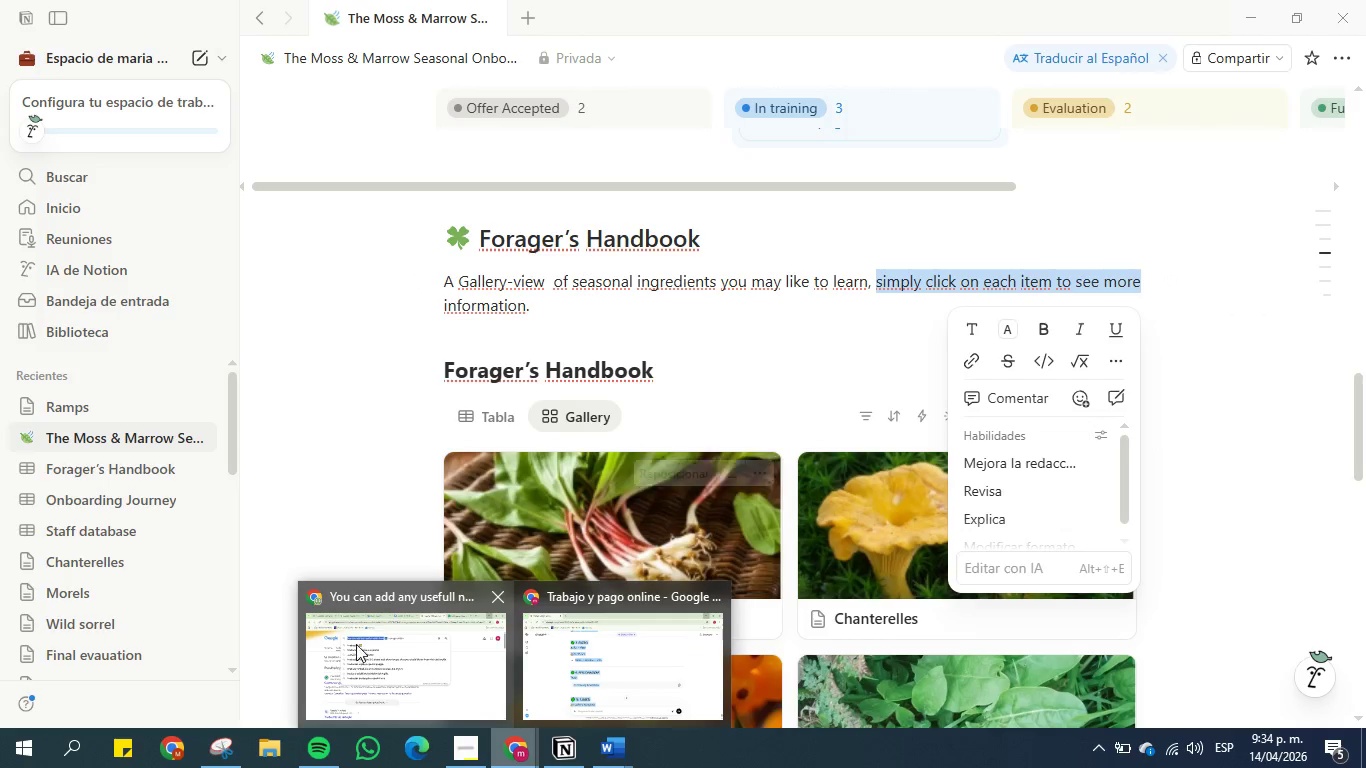 
left_click([370, 641])
 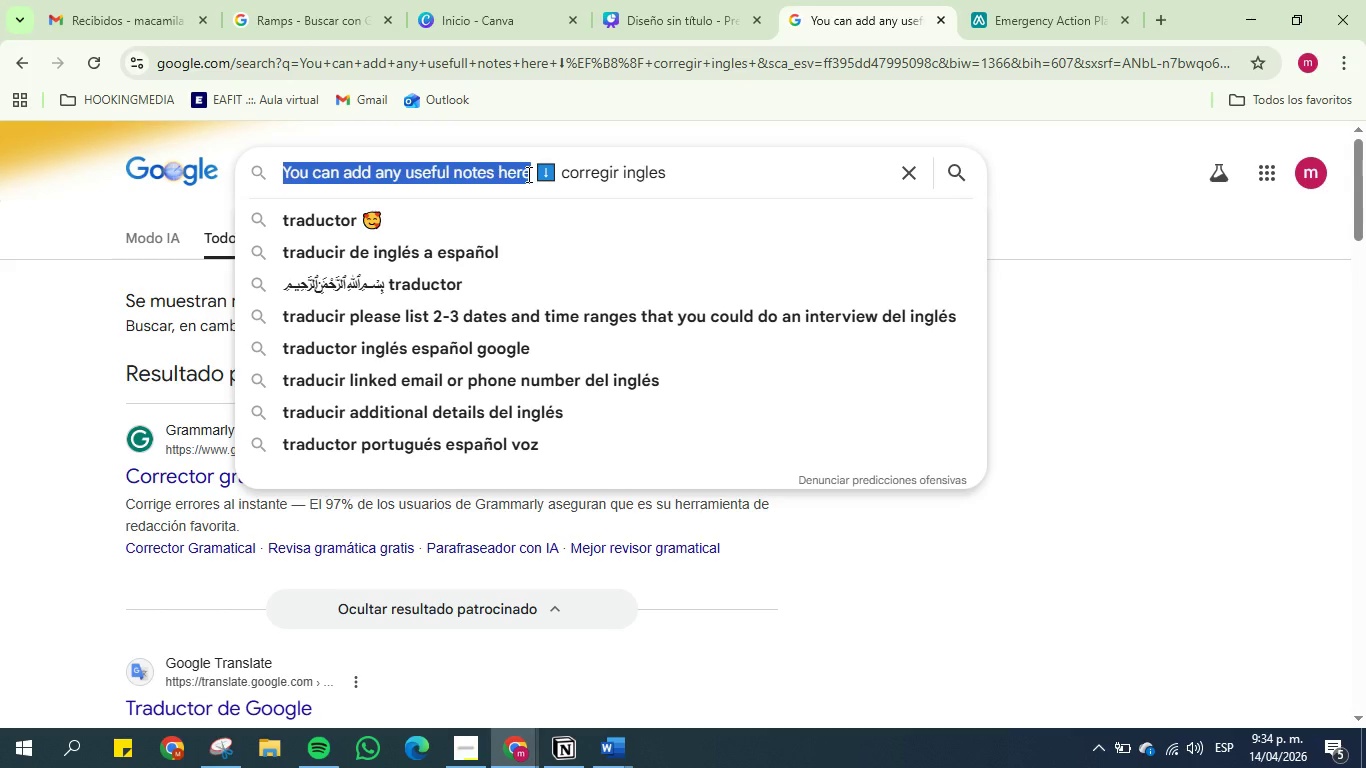 
key(Backspace)
 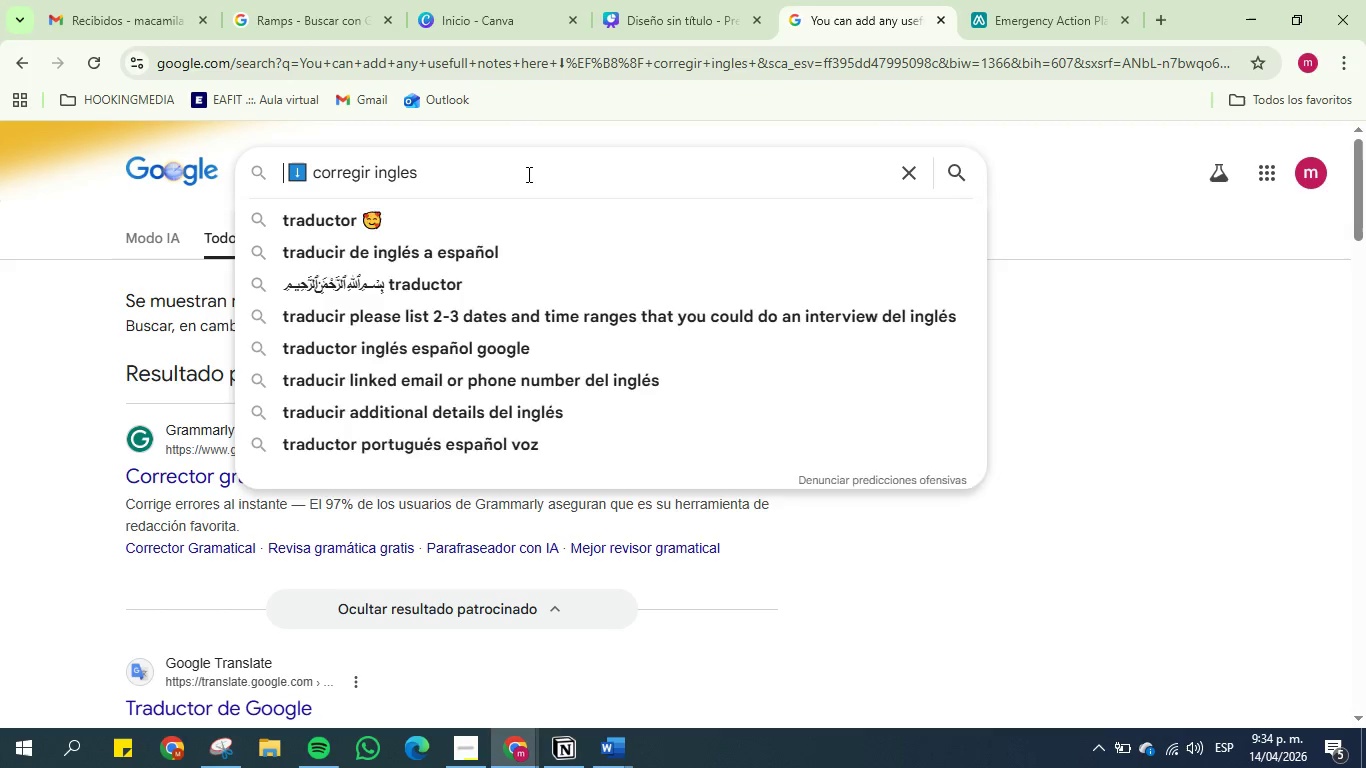 
hold_key(key=ControlLeft, duration=0.44)
 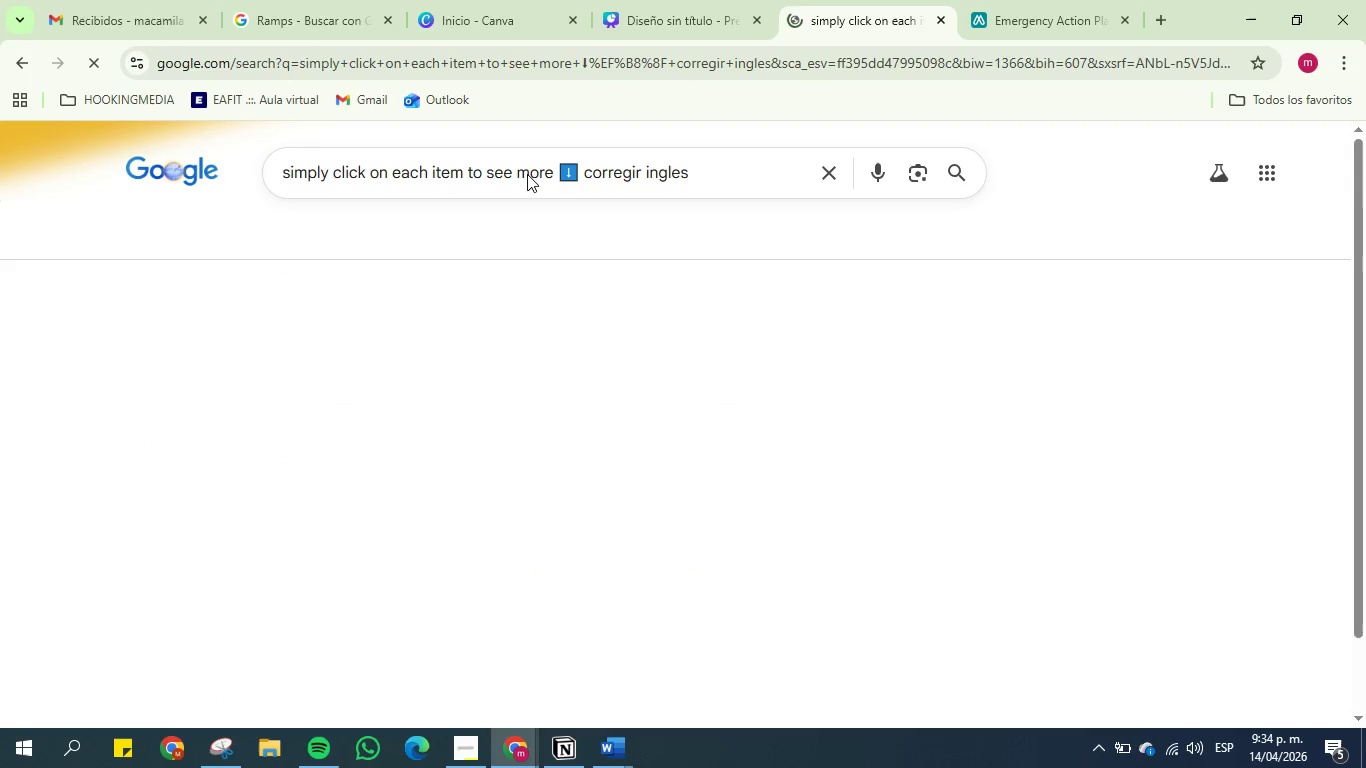 
key(V)
 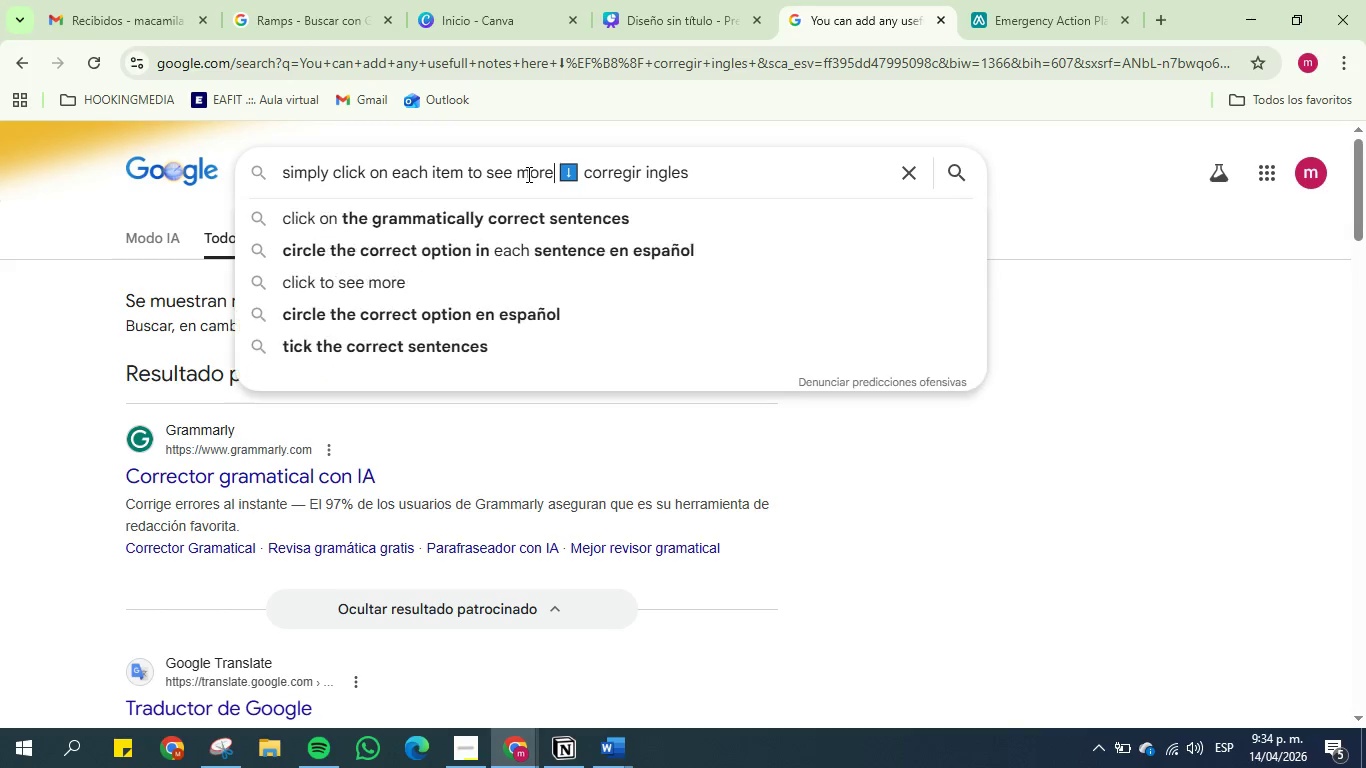 
key(Control+Enter)
 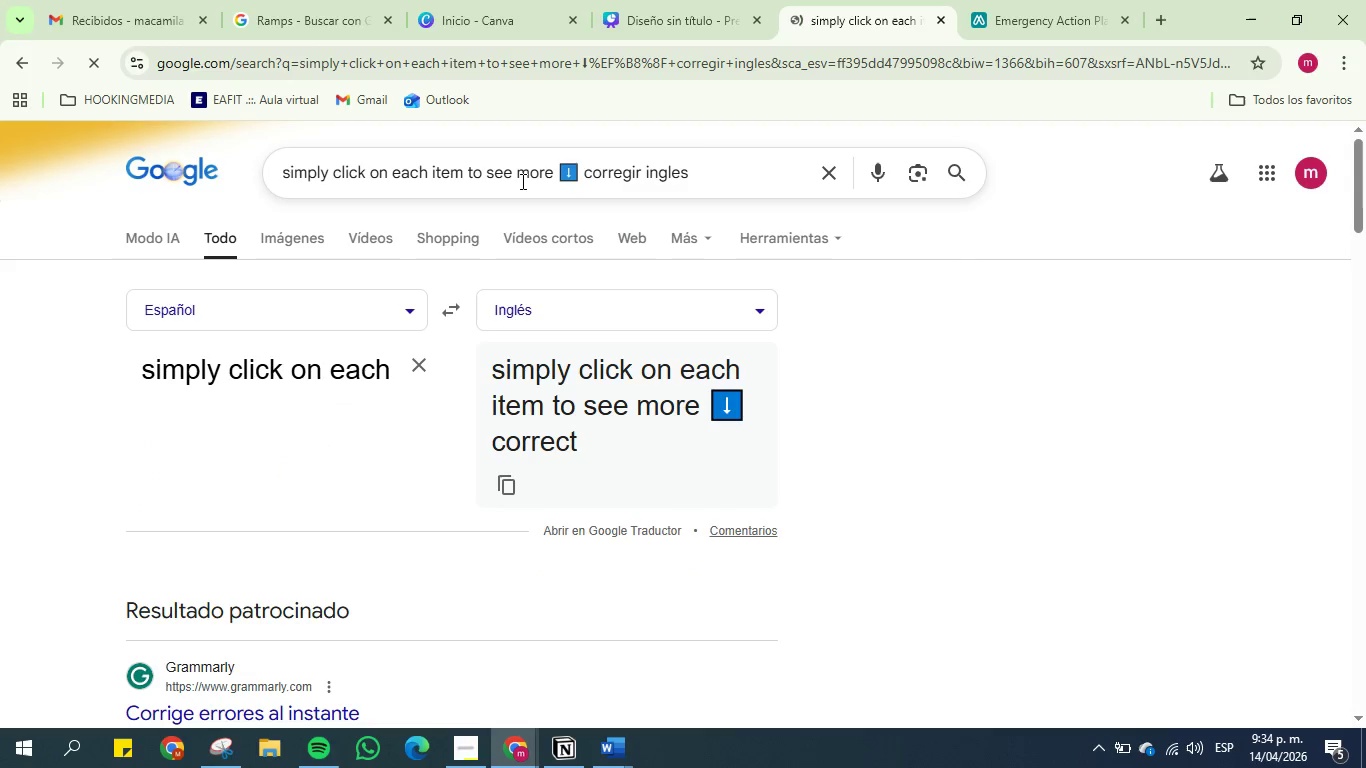 
mouse_move([586, 427])
 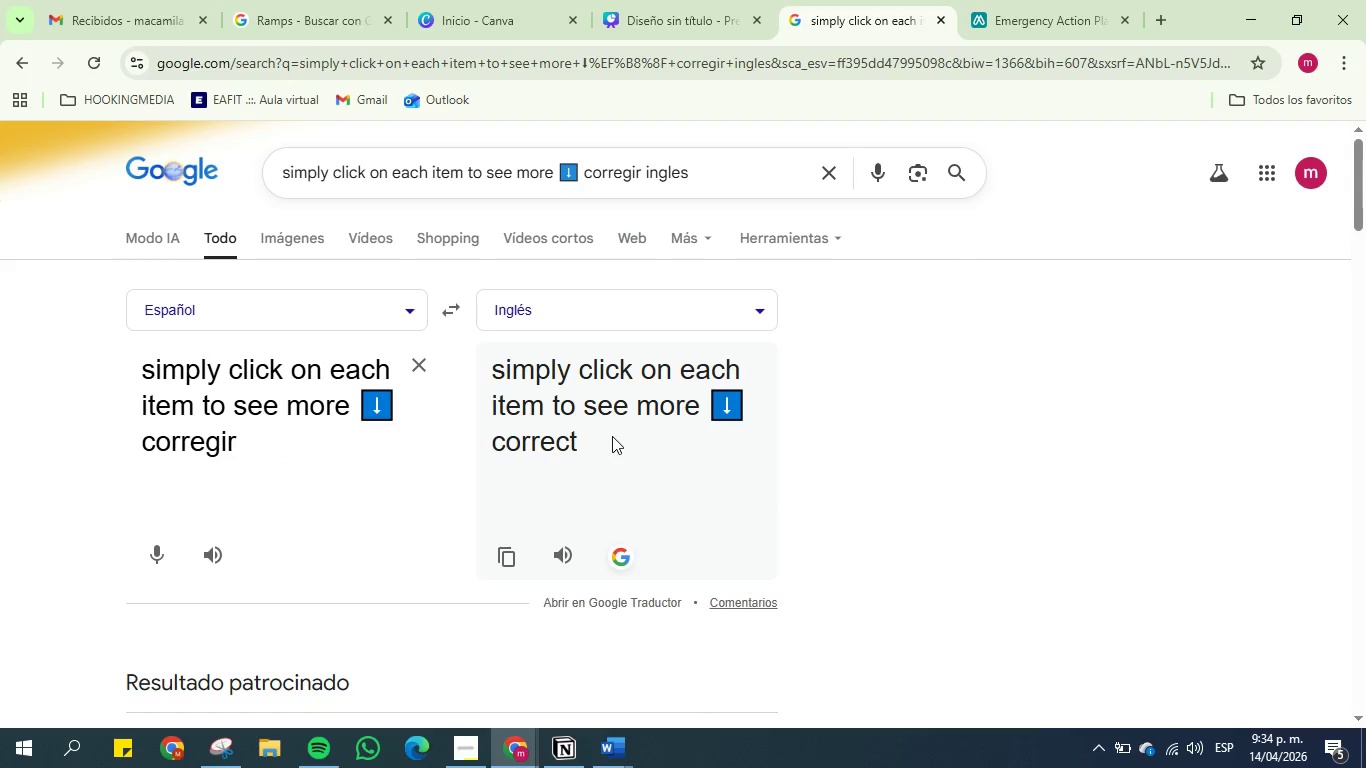 
left_click([611, 436])
 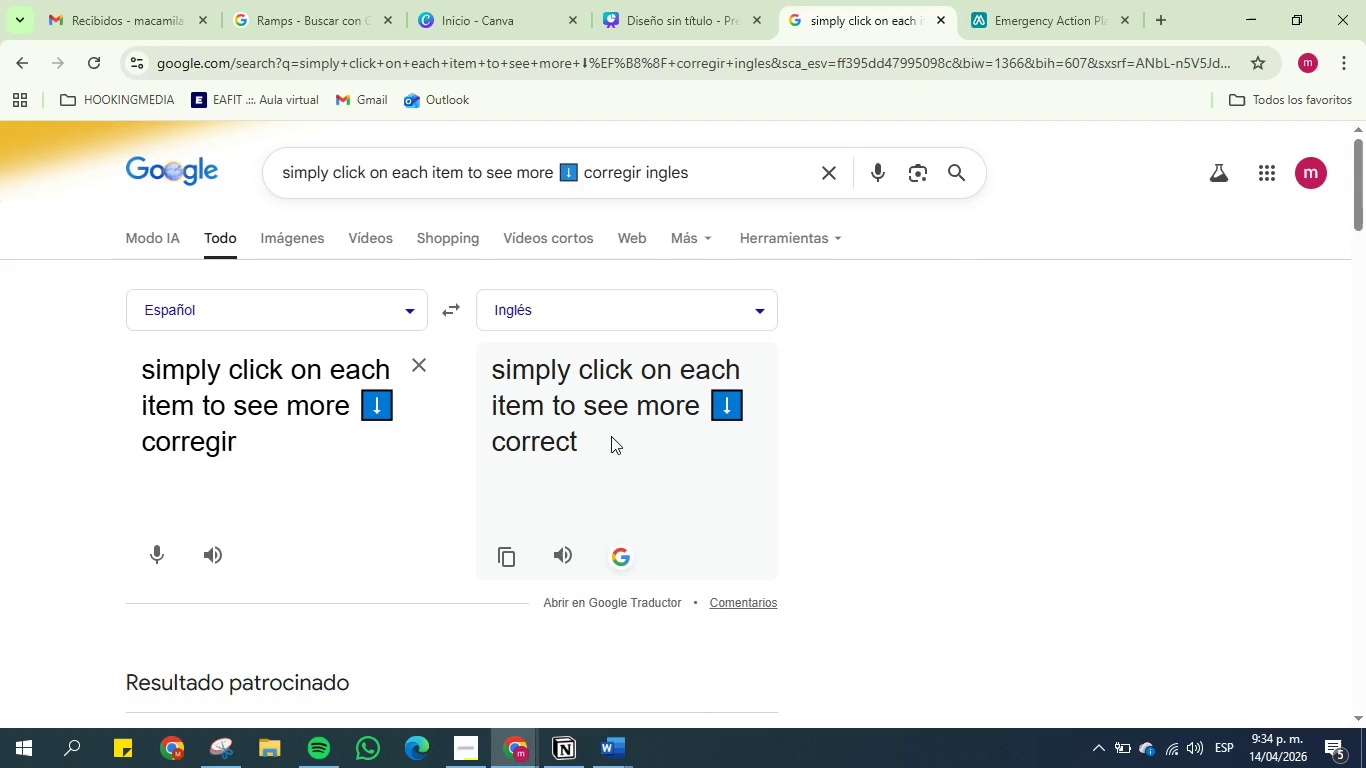 
wait(6.11)
 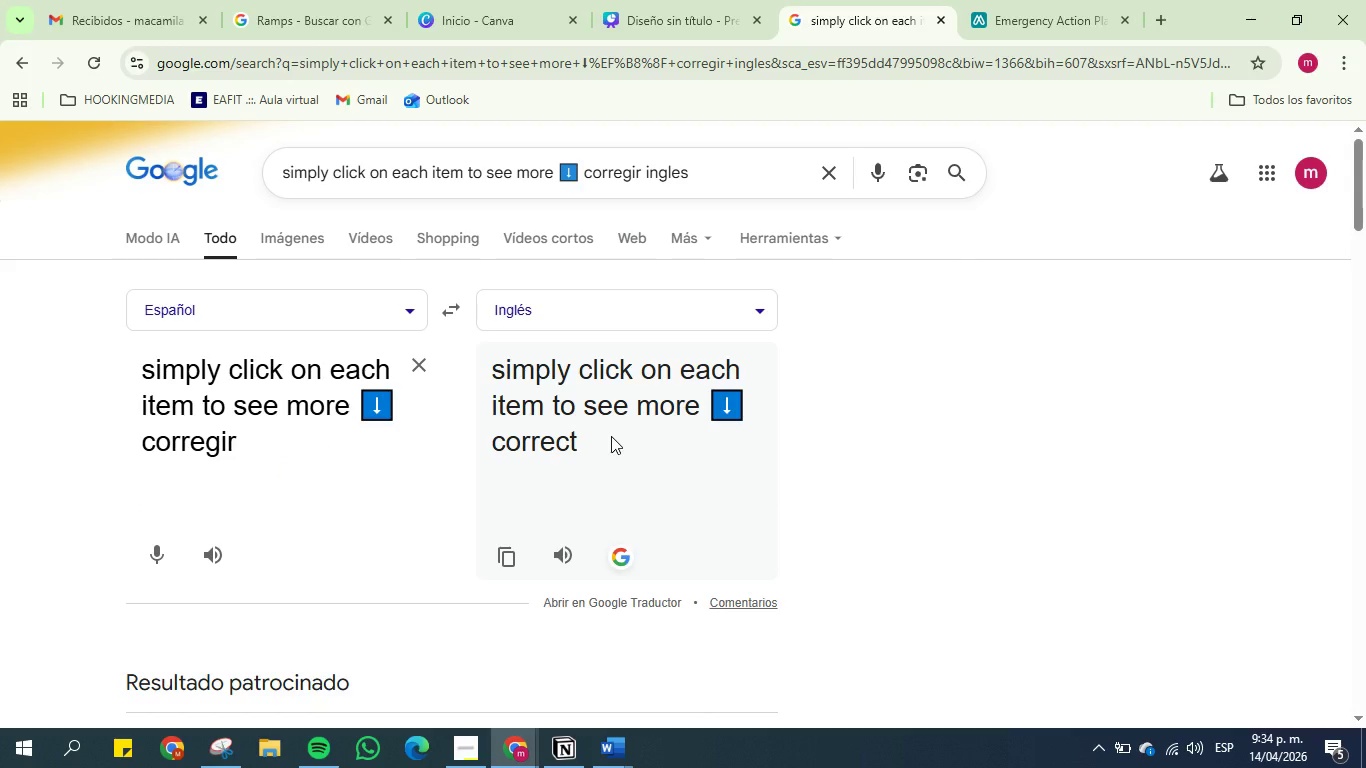 
left_click_drag(start_coordinate=[702, 410], to_coordinate=[491, 365])
 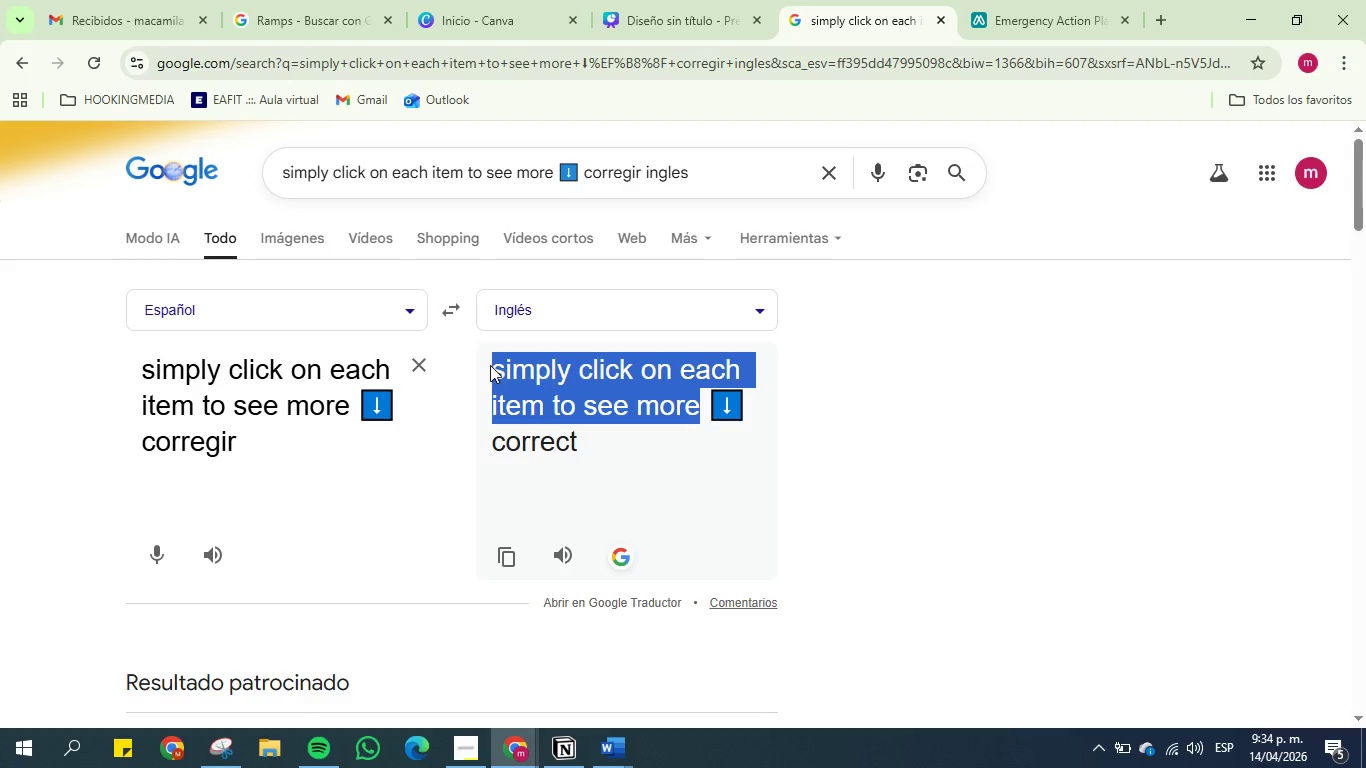 
key(Control+C)
 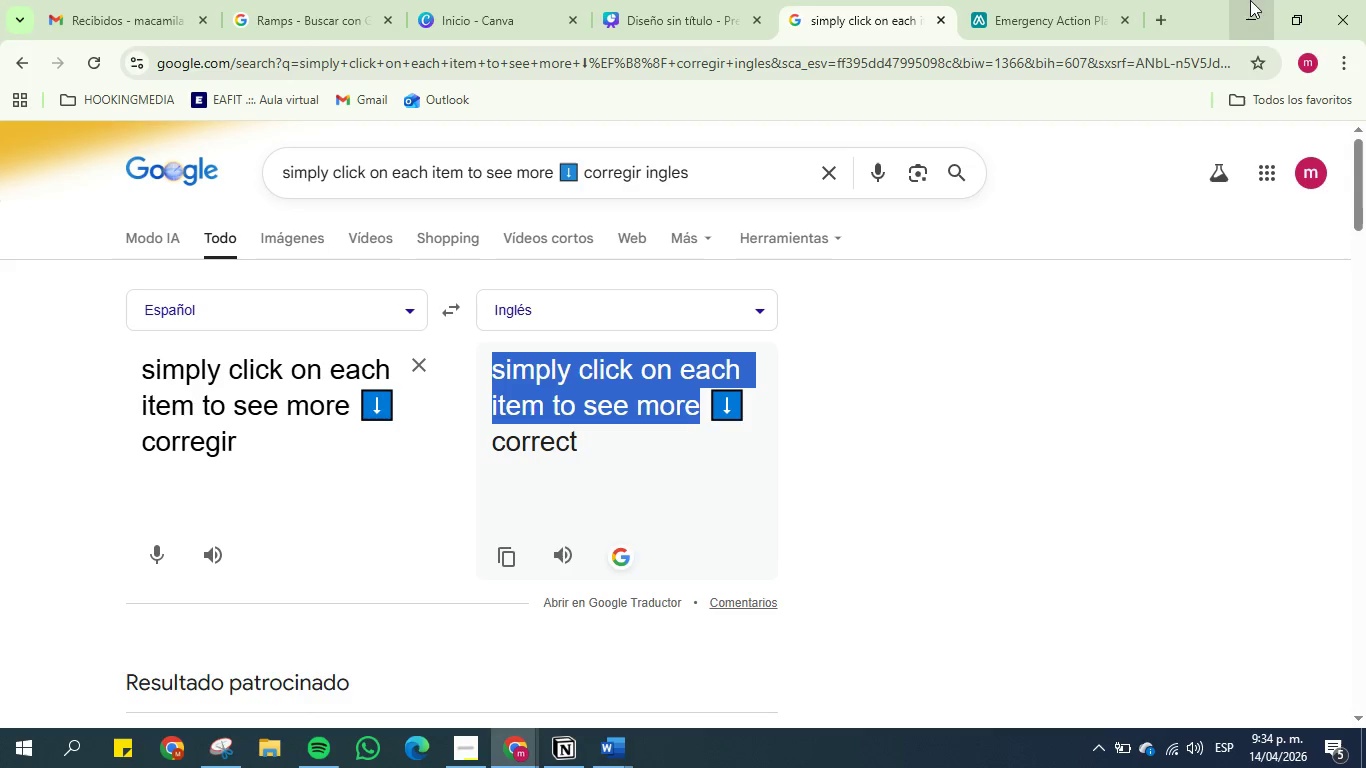 
left_click([1250, 0])
 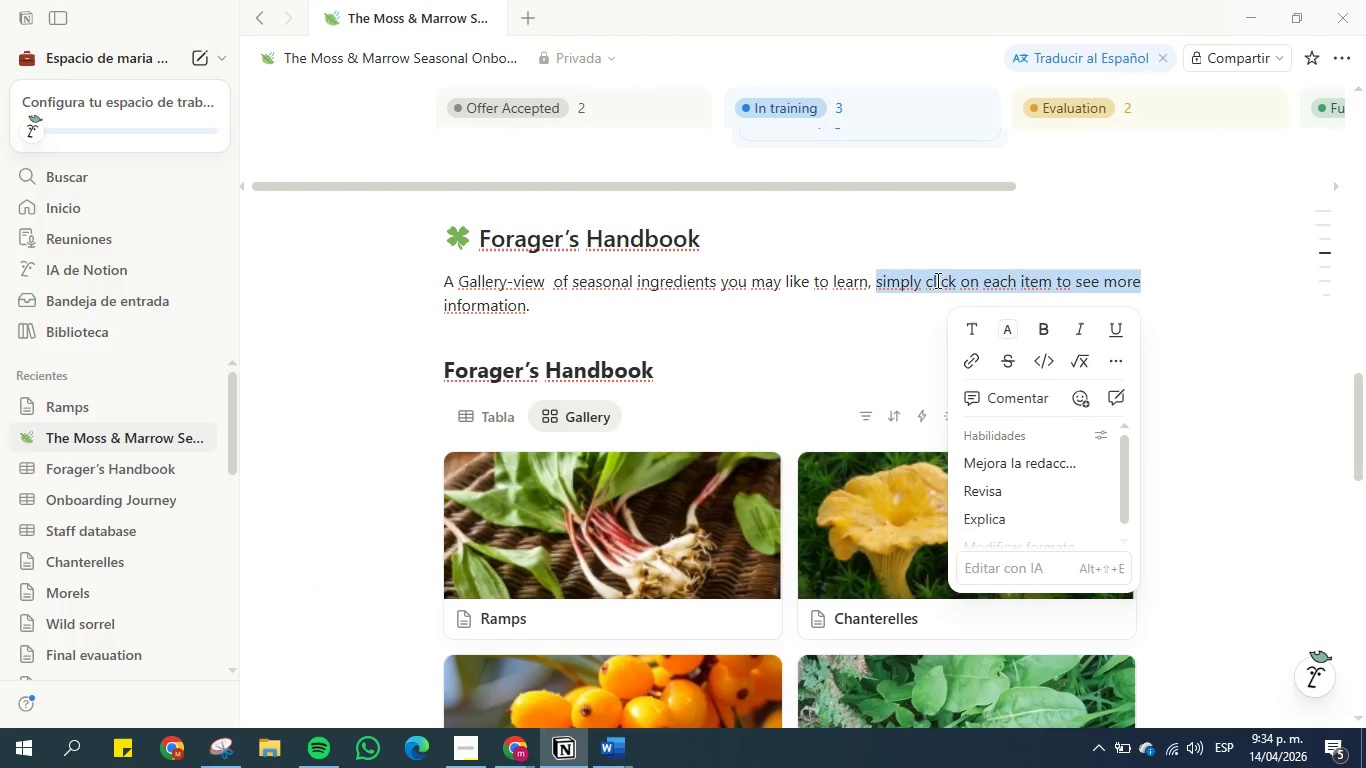 
key(Control+V)
 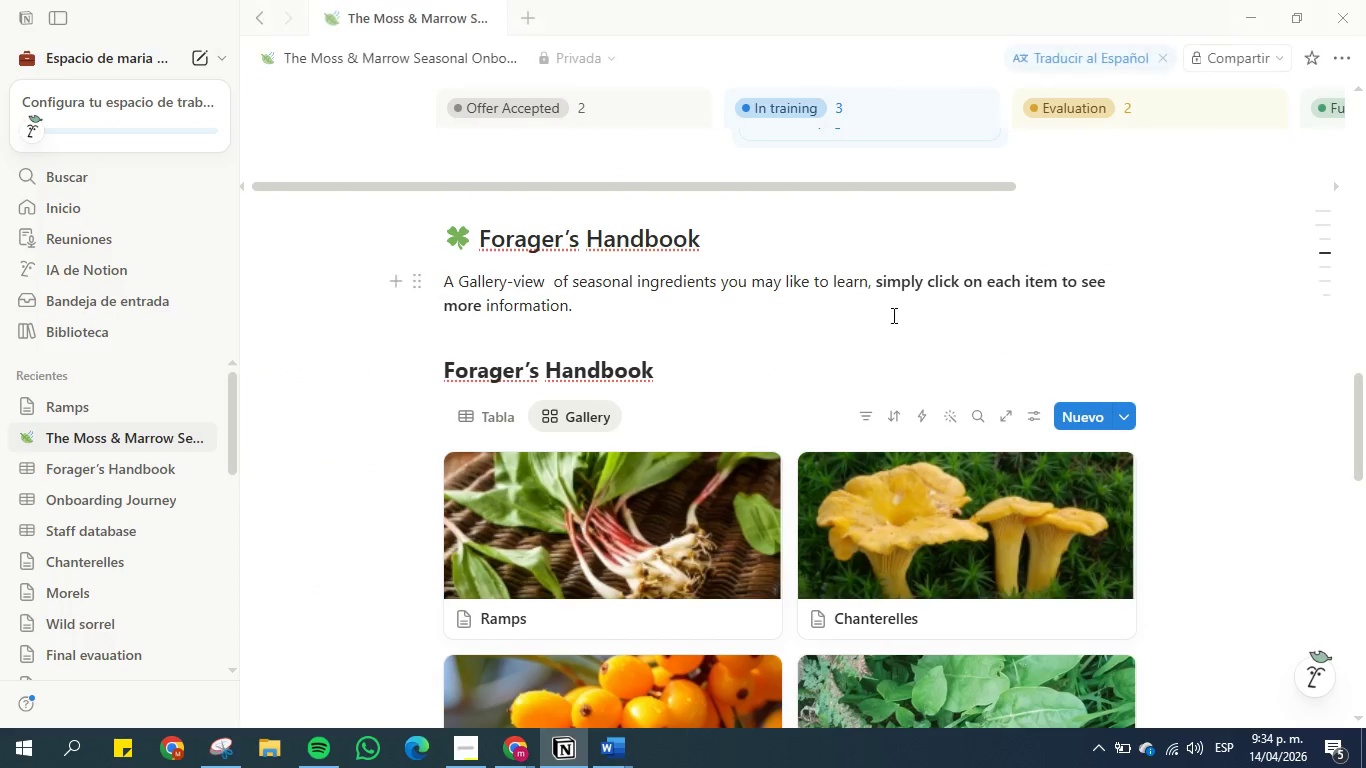 
left_click([890, 290])
 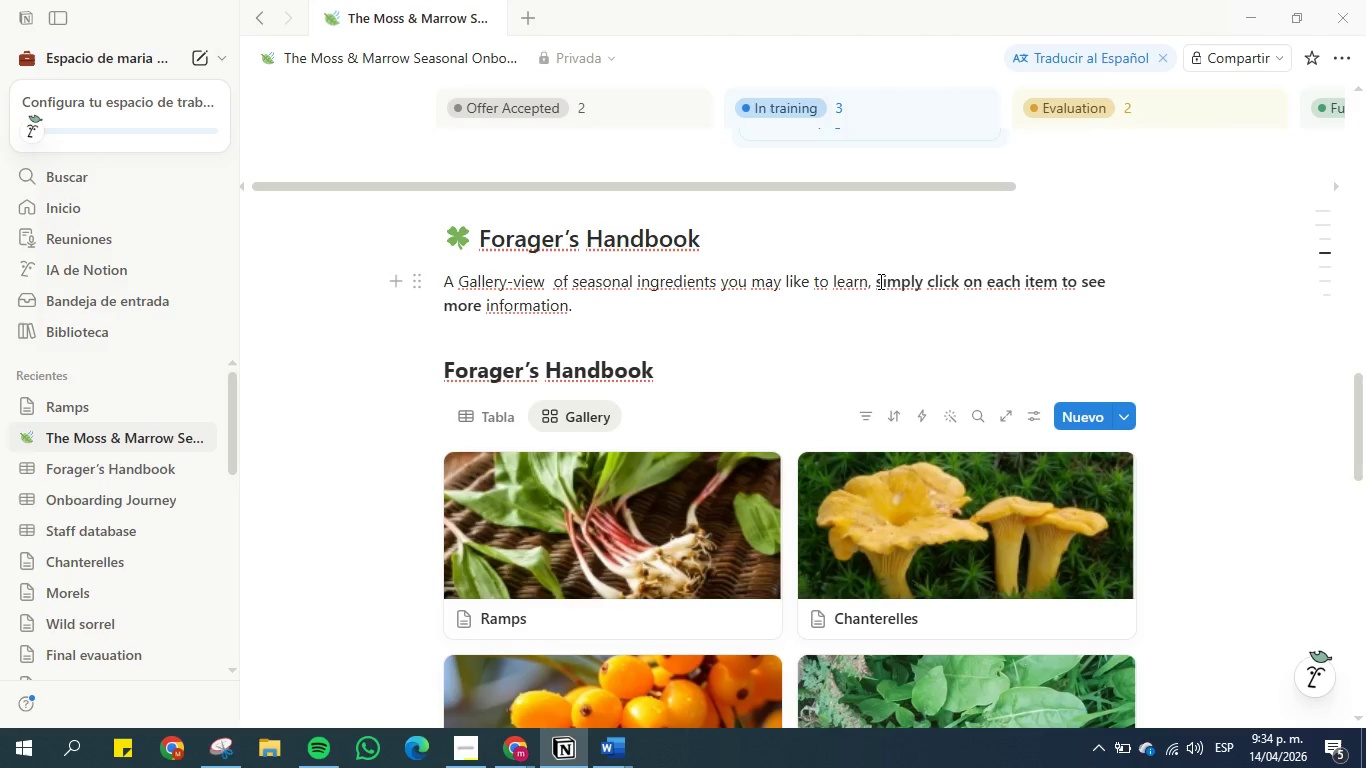 
left_click_drag(start_coordinate=[874, 281], to_coordinate=[1089, 295])
 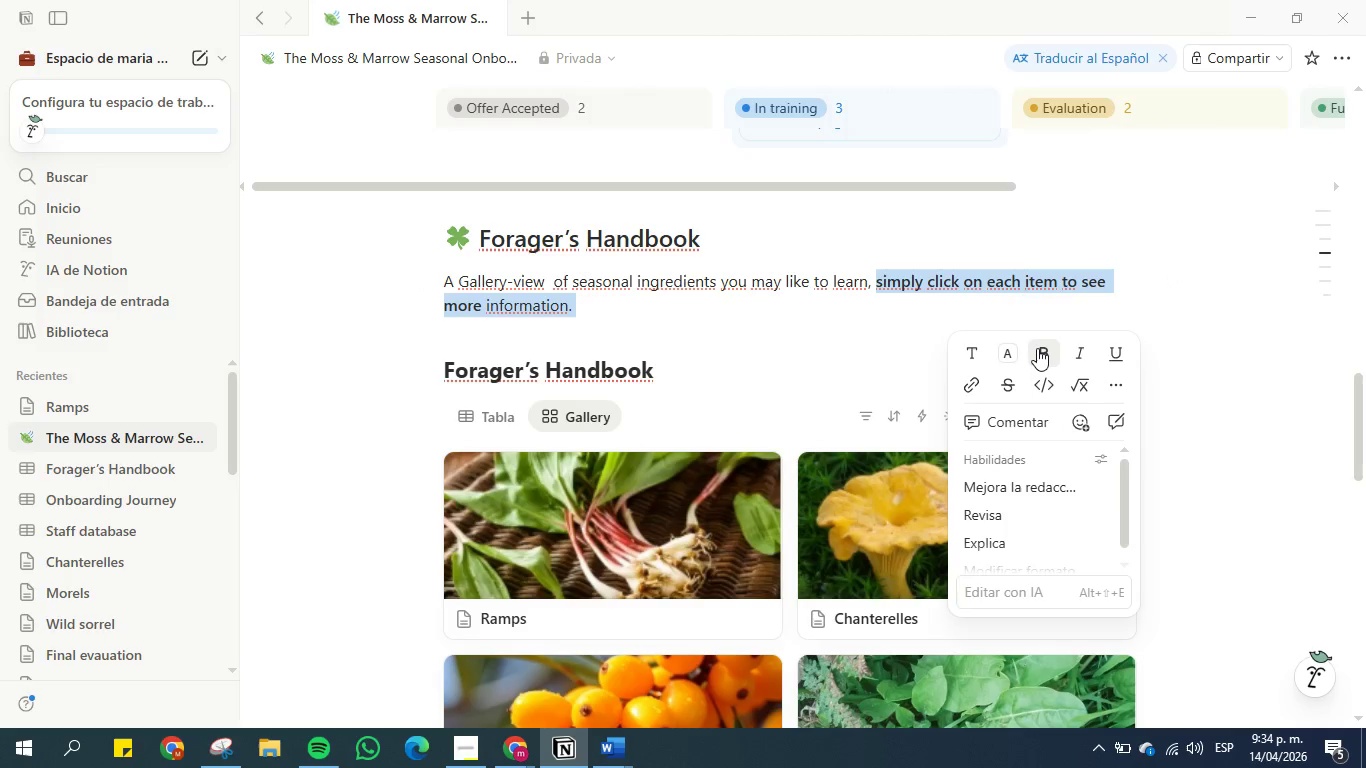 
double_click([1039, 348])
 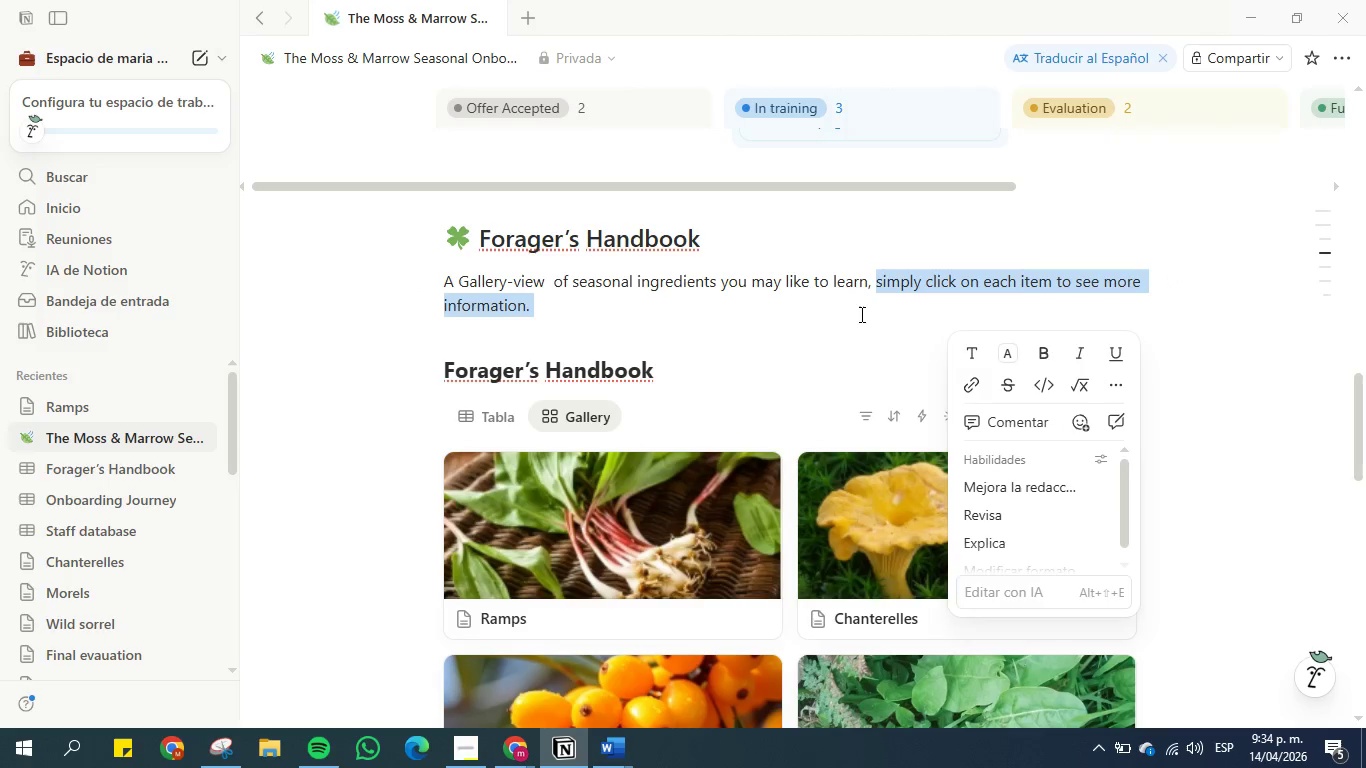 
left_click([856, 313])
 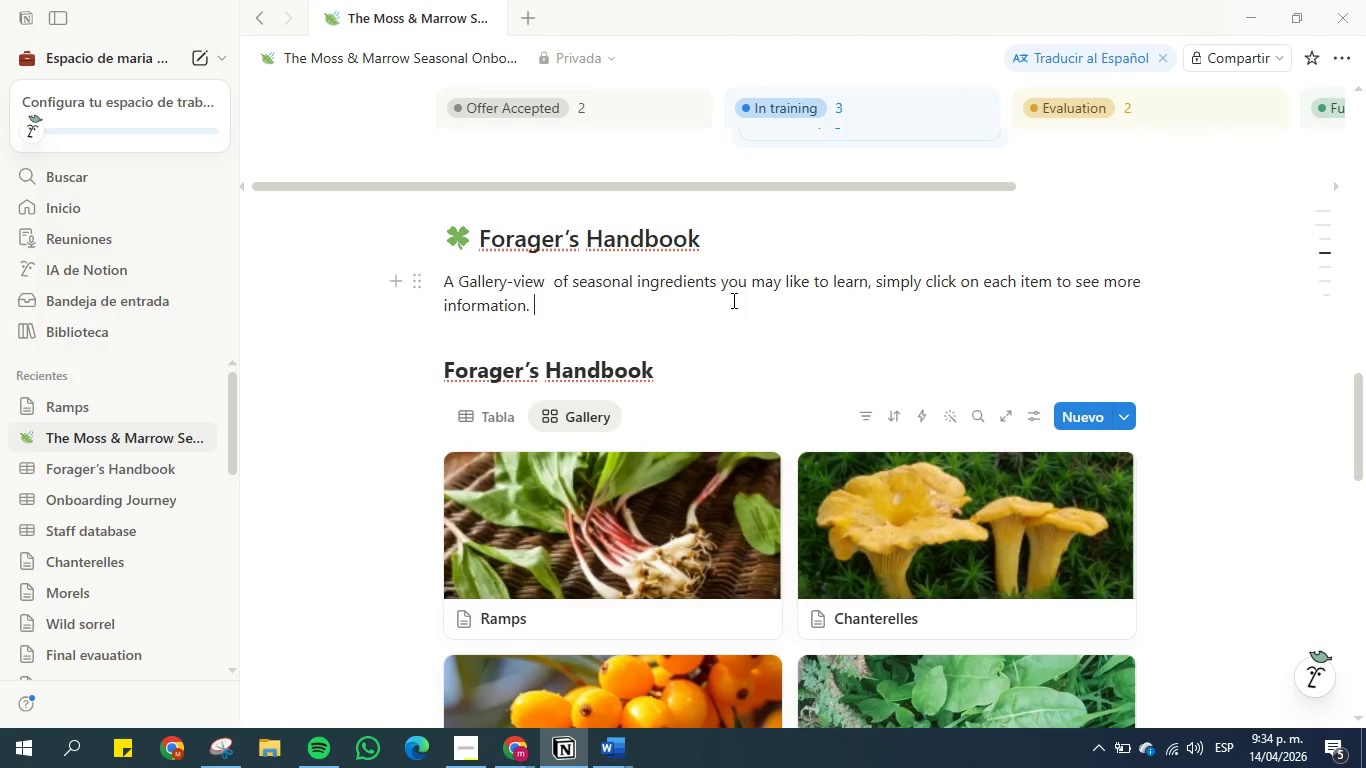 
left_click([732, 300])
 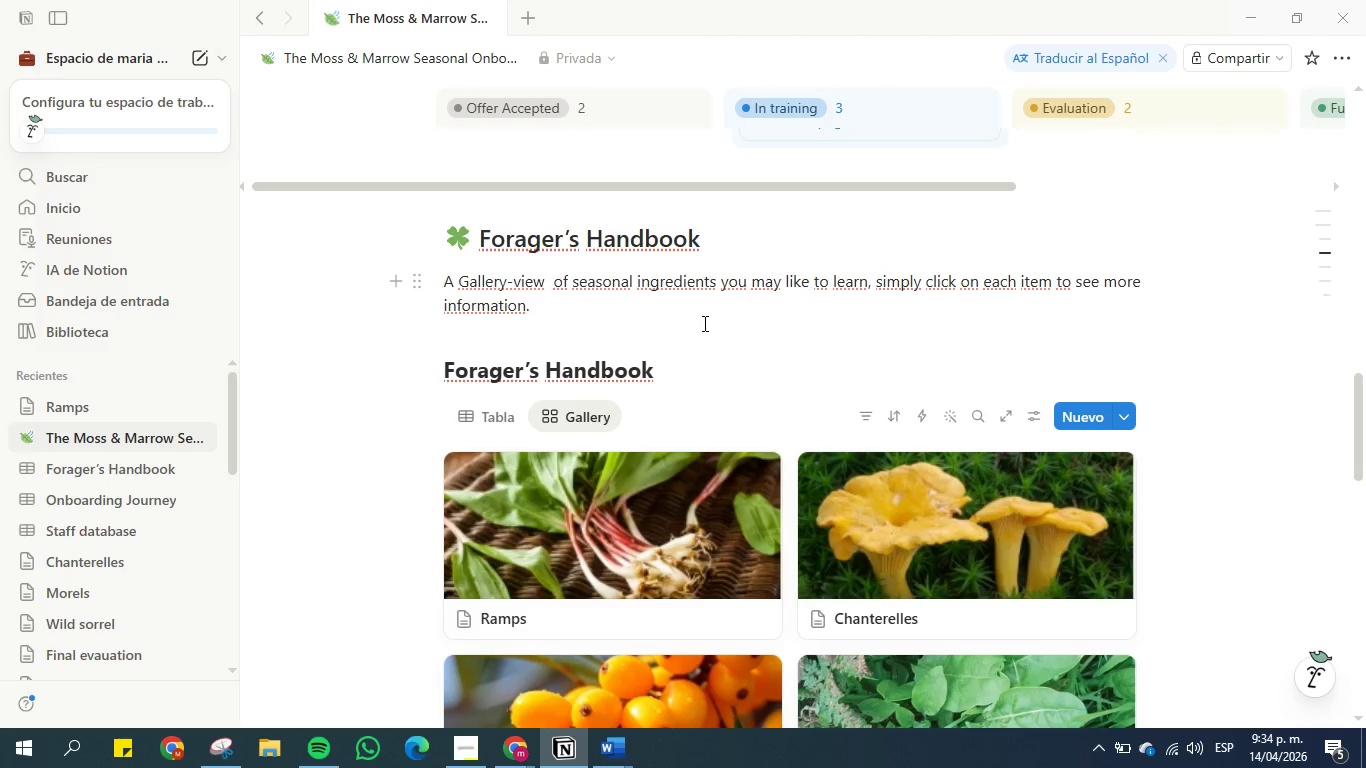 
scroll: coordinate [723, 354], scroll_direction: down, amount: 7.0
 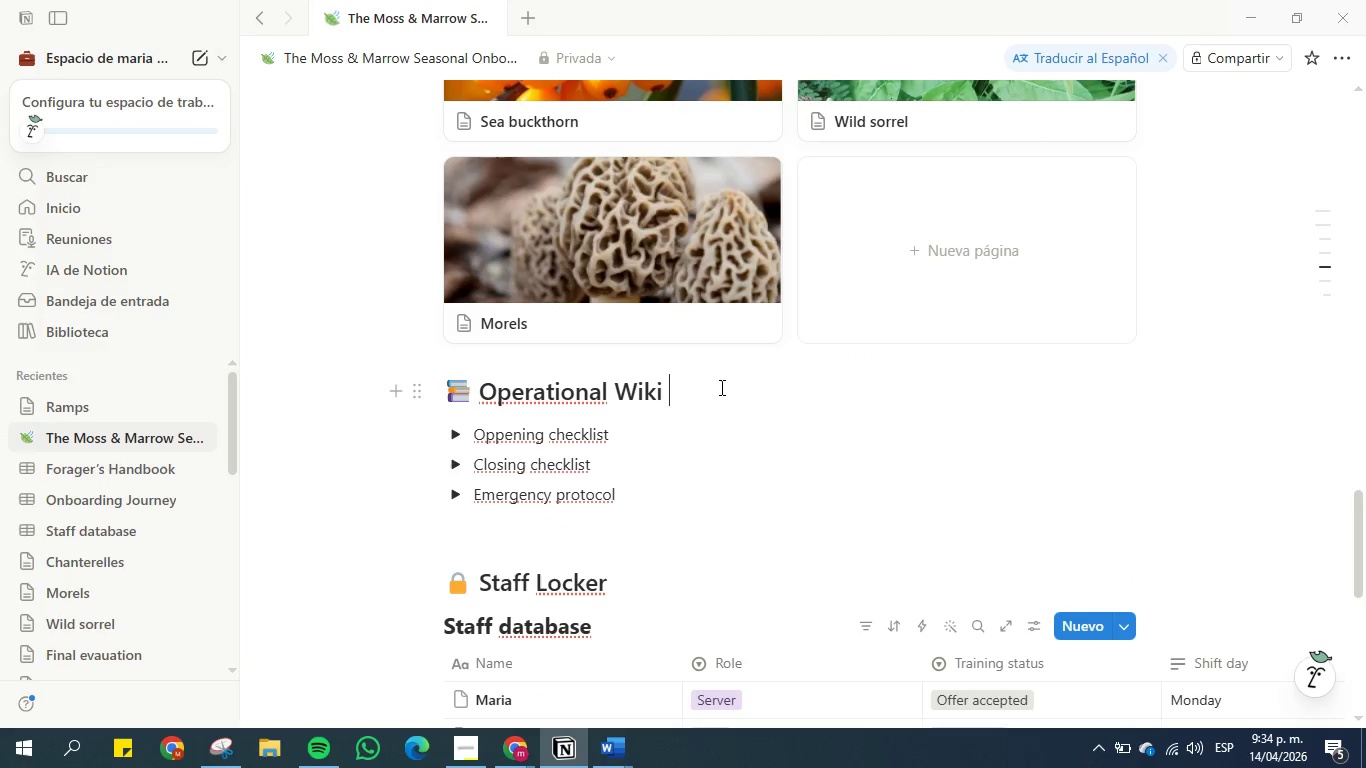 
key(Enter)
 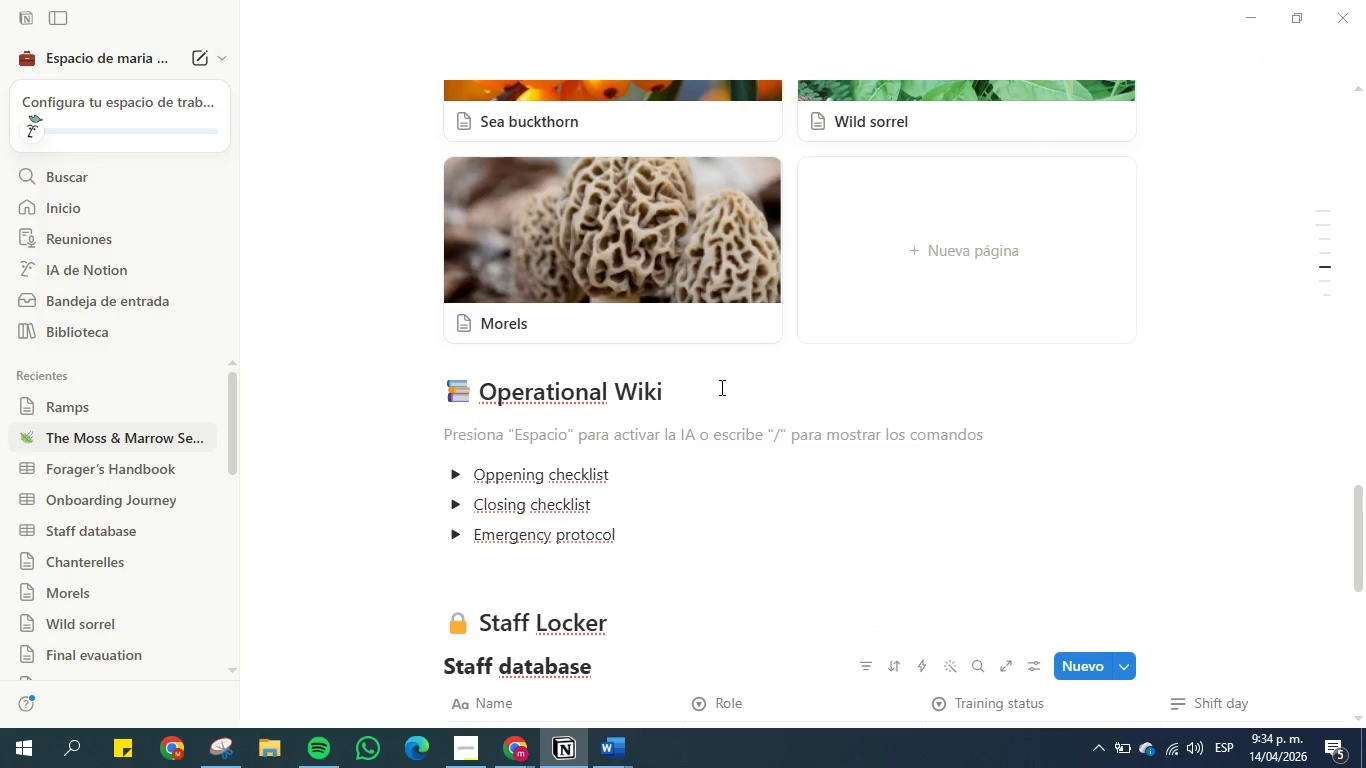 
left_click([615, 739])
 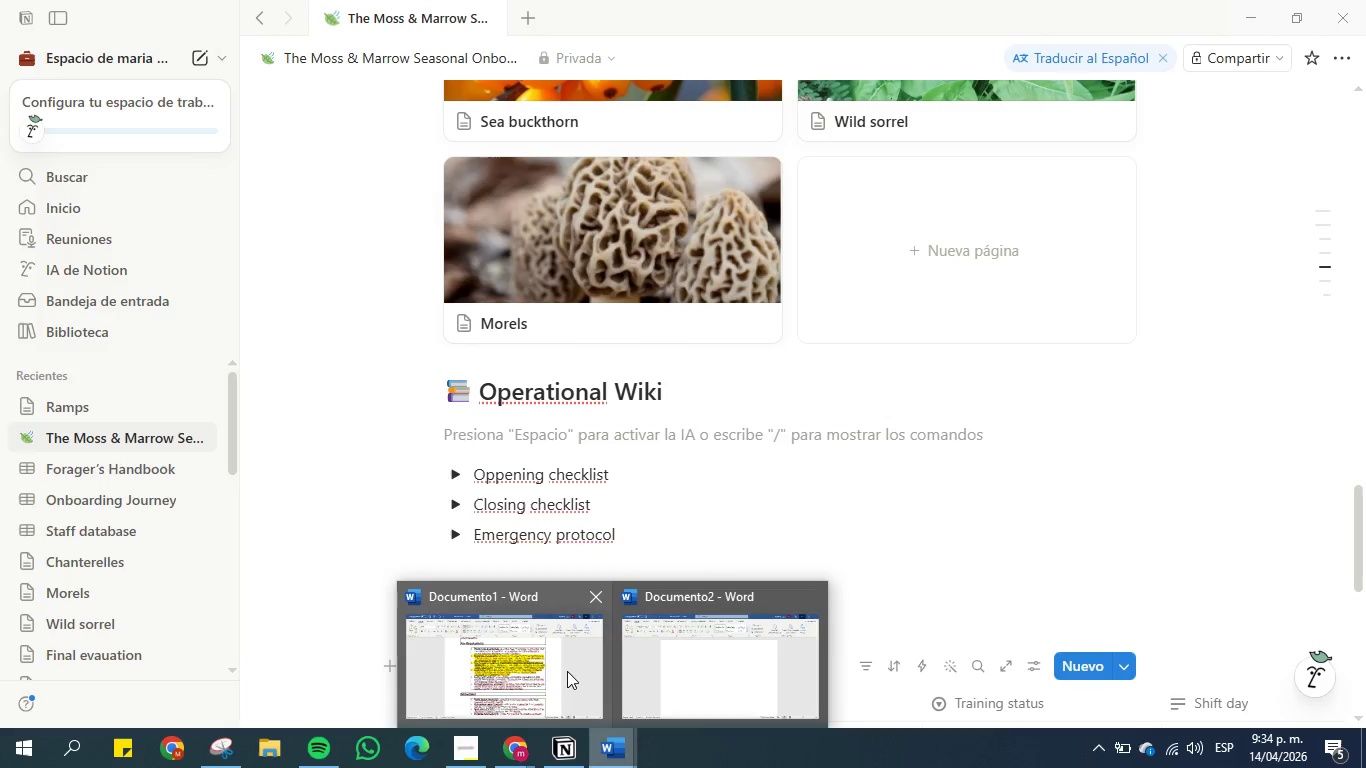 
left_click([528, 653])
 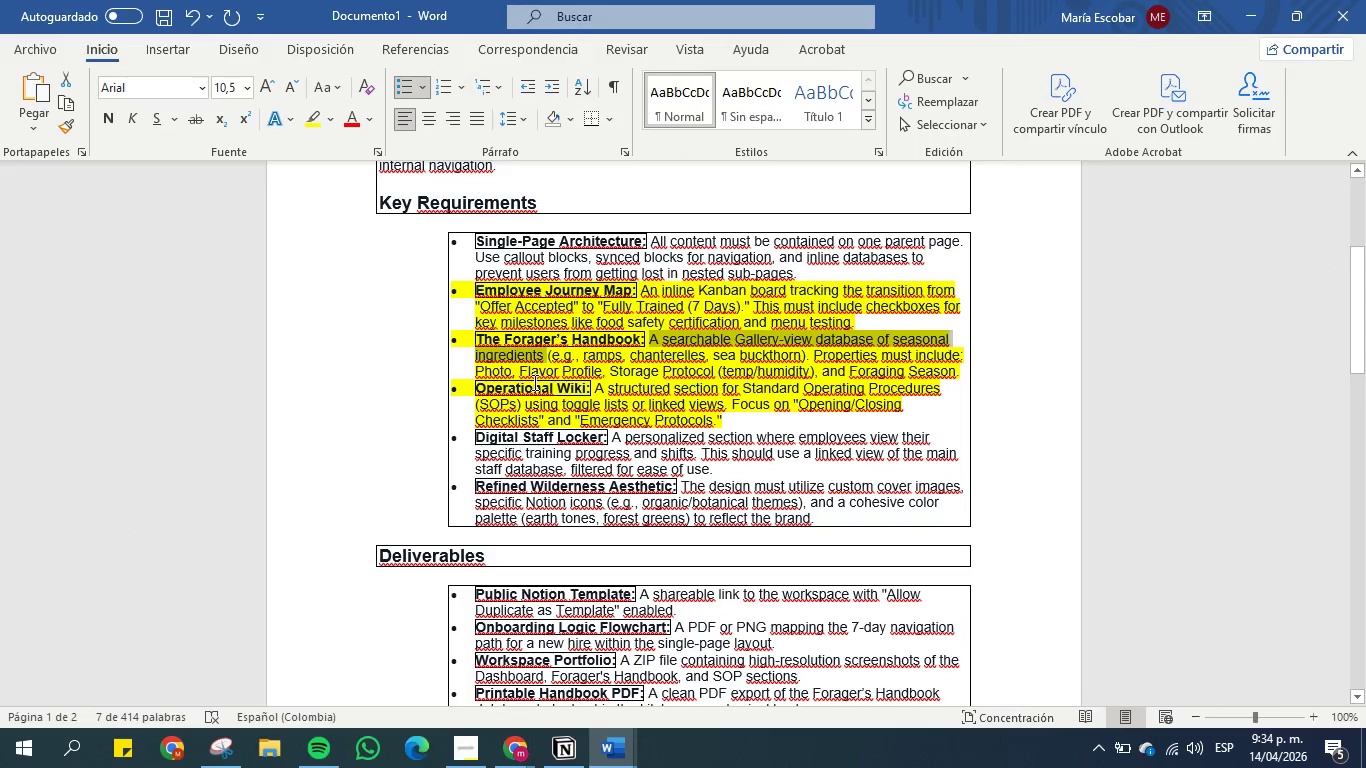 
scroll: coordinate [609, 311], scroll_direction: down, amount: 2.0
 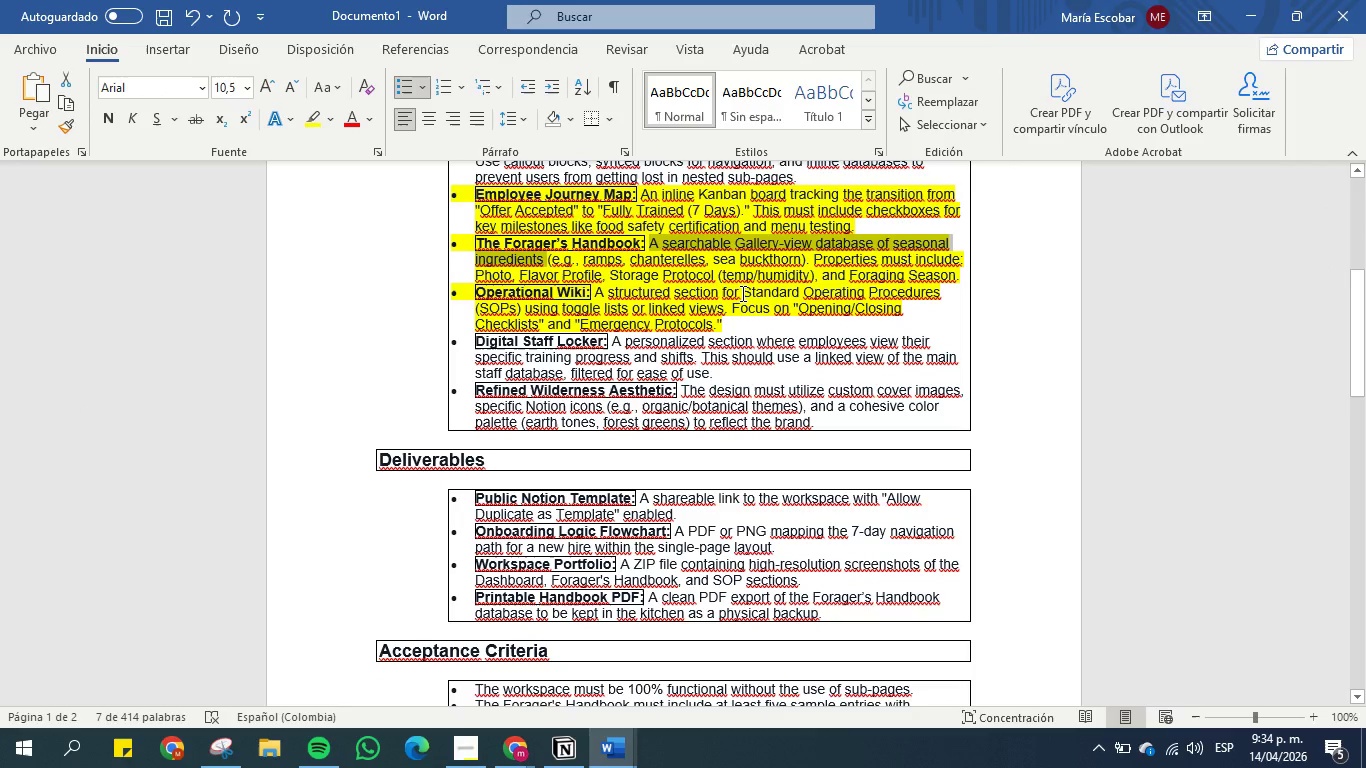 
left_click_drag(start_coordinate=[740, 293], to_coordinate=[949, 287])
 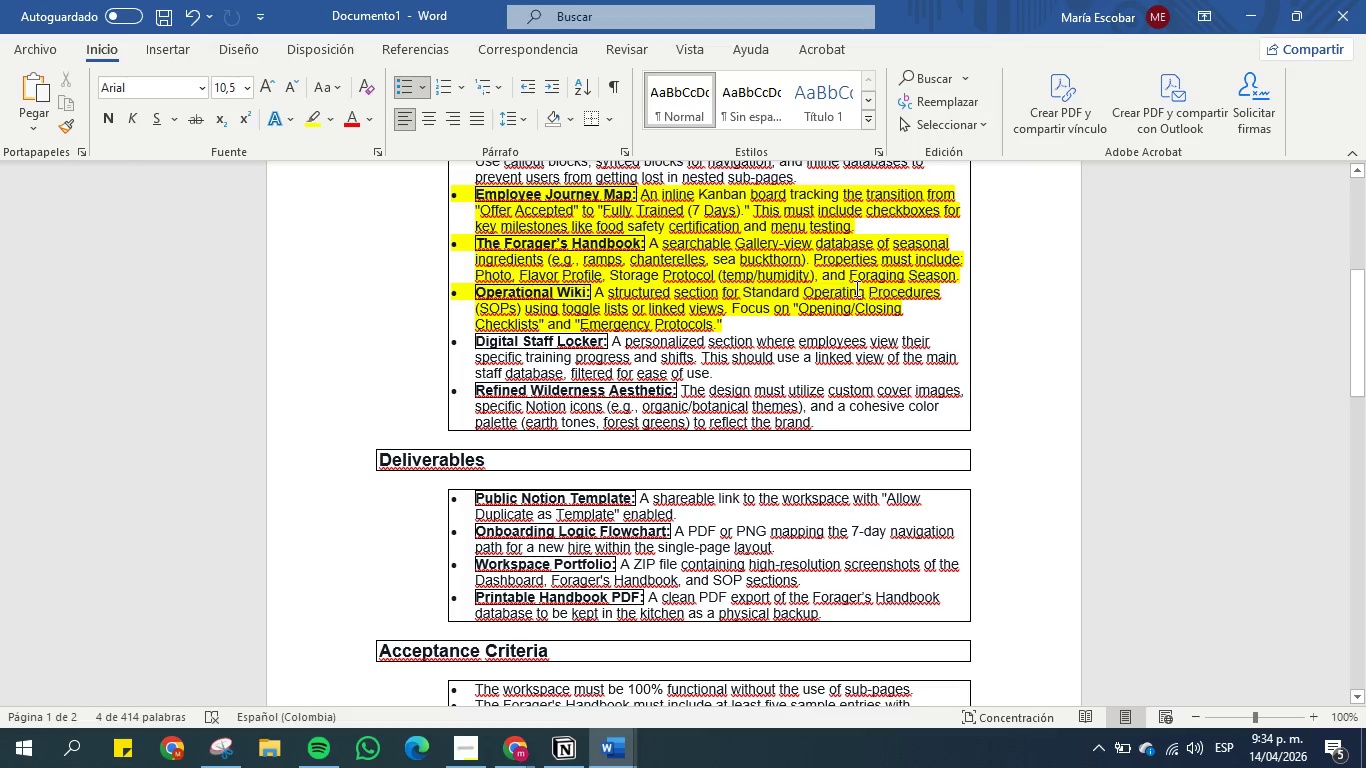 
double_click([849, 288])
 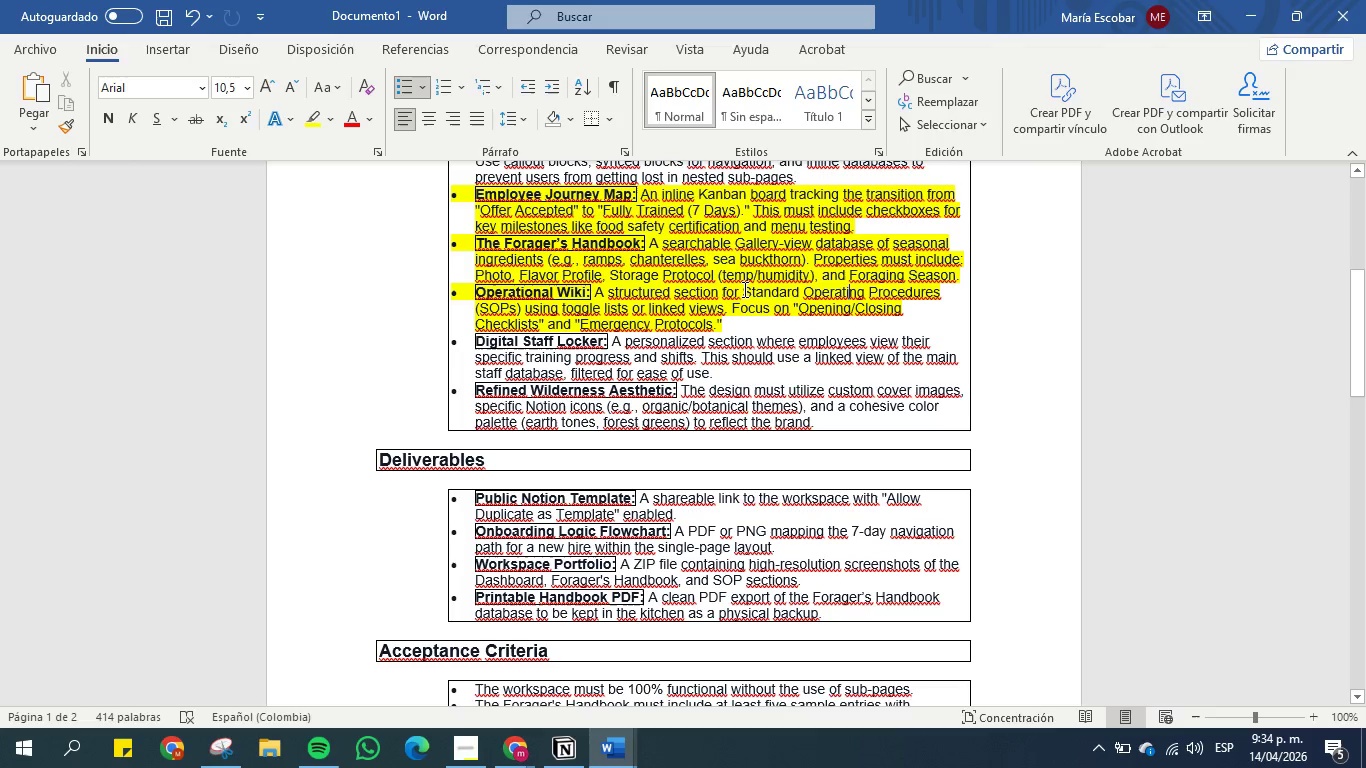 
left_click_drag(start_coordinate=[743, 289], to_coordinate=[946, 289])
 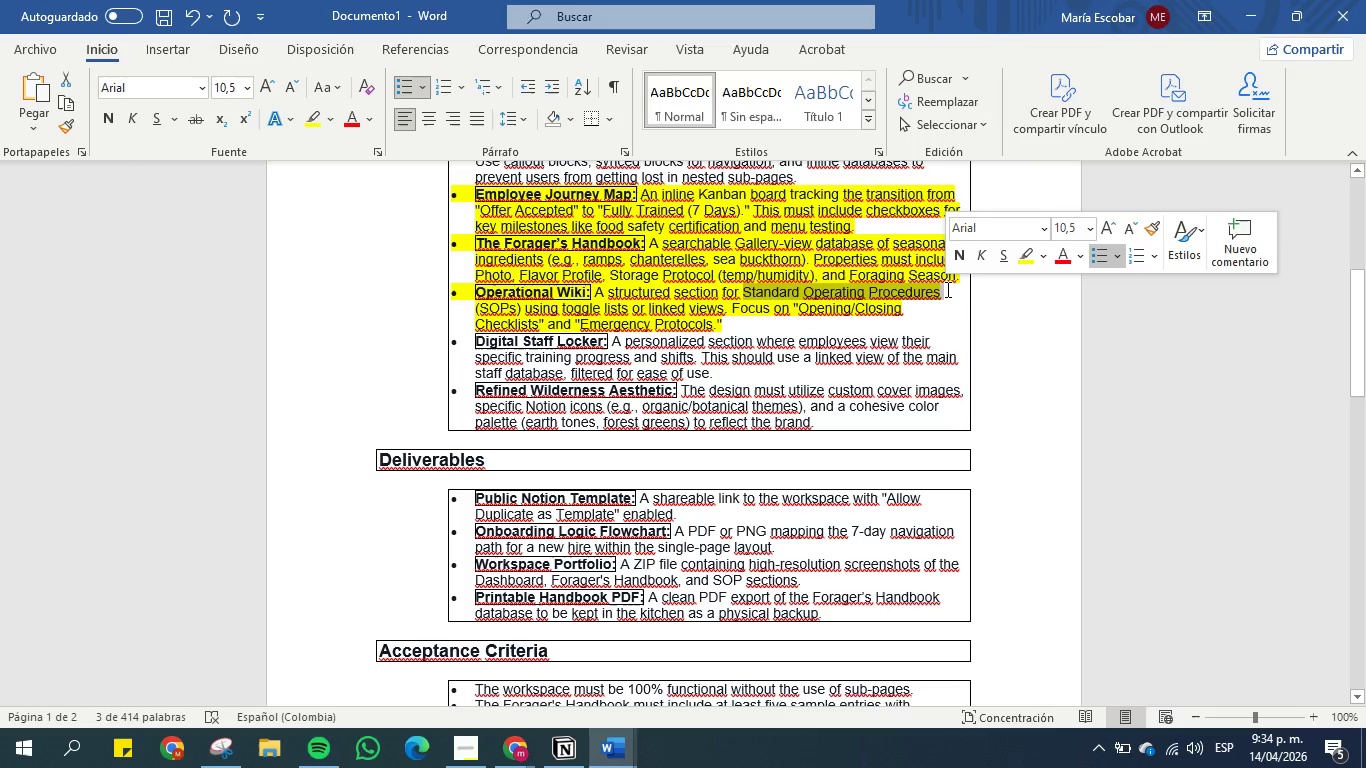 
key(Control+C)
 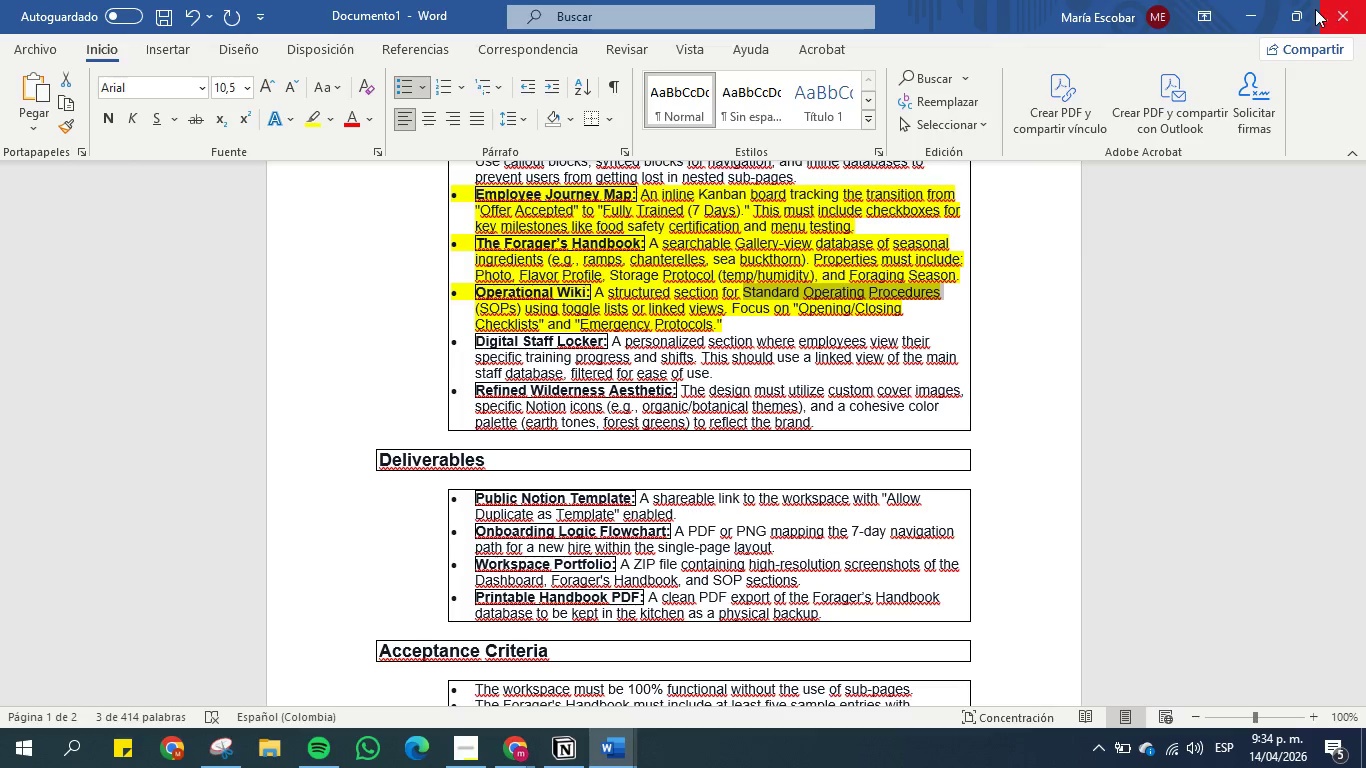 
left_click_drag(start_coordinate=[1236, 19], to_coordinate=[1241, 19])
 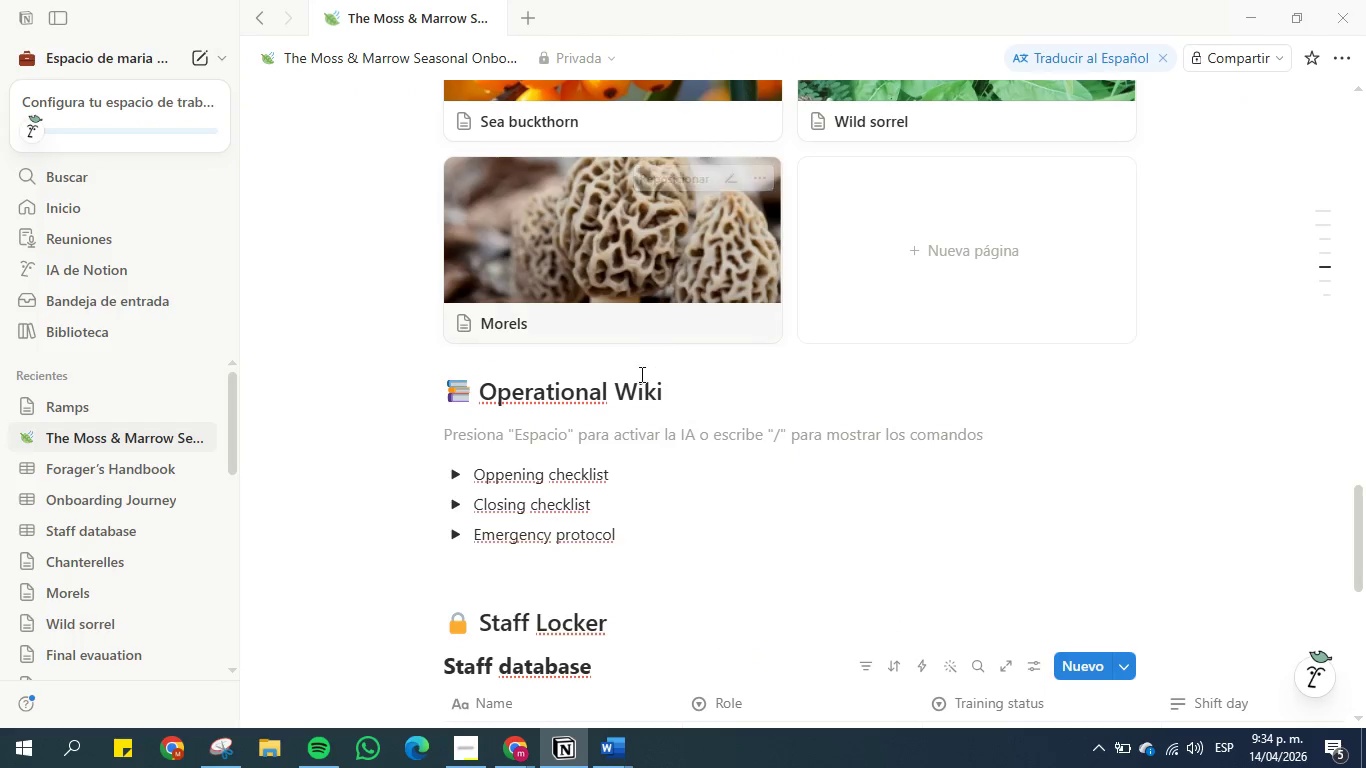 
key(Control+V)
 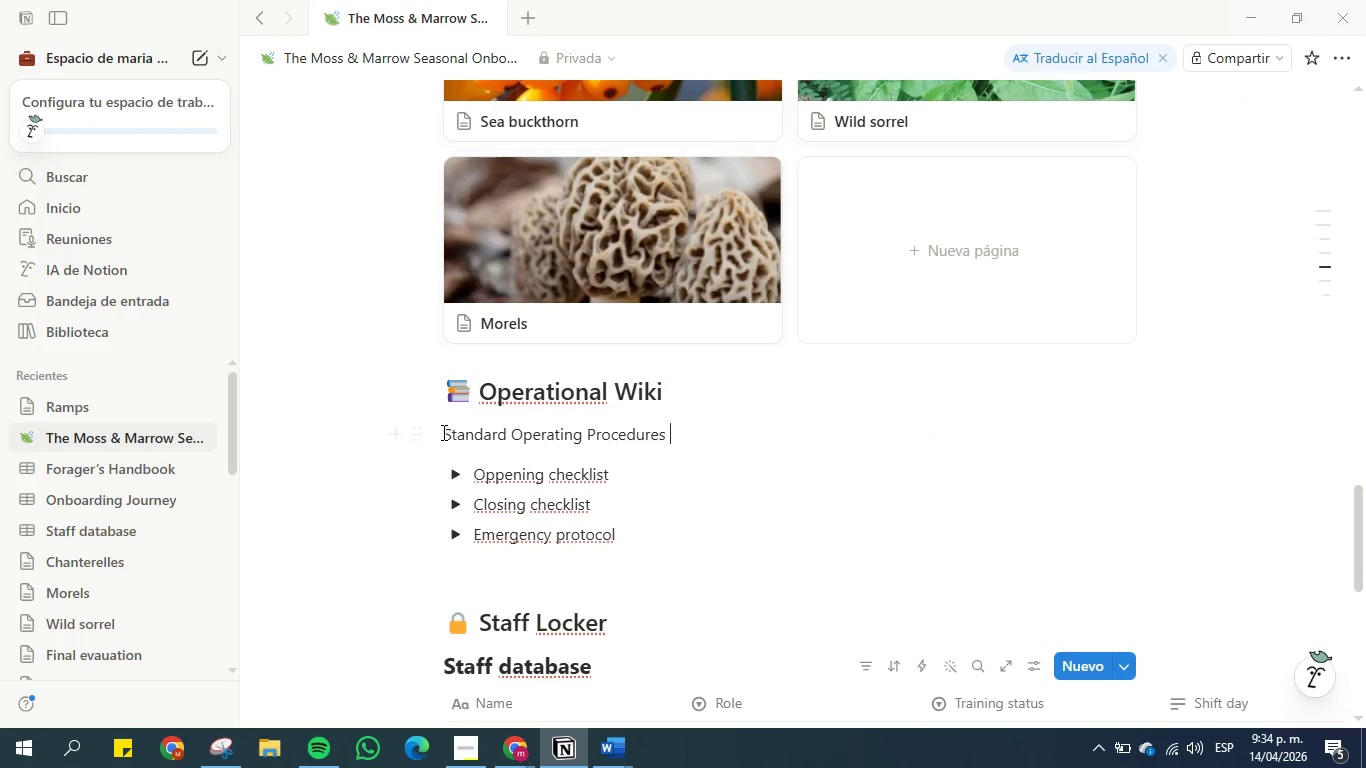 
left_click([442, 432])
 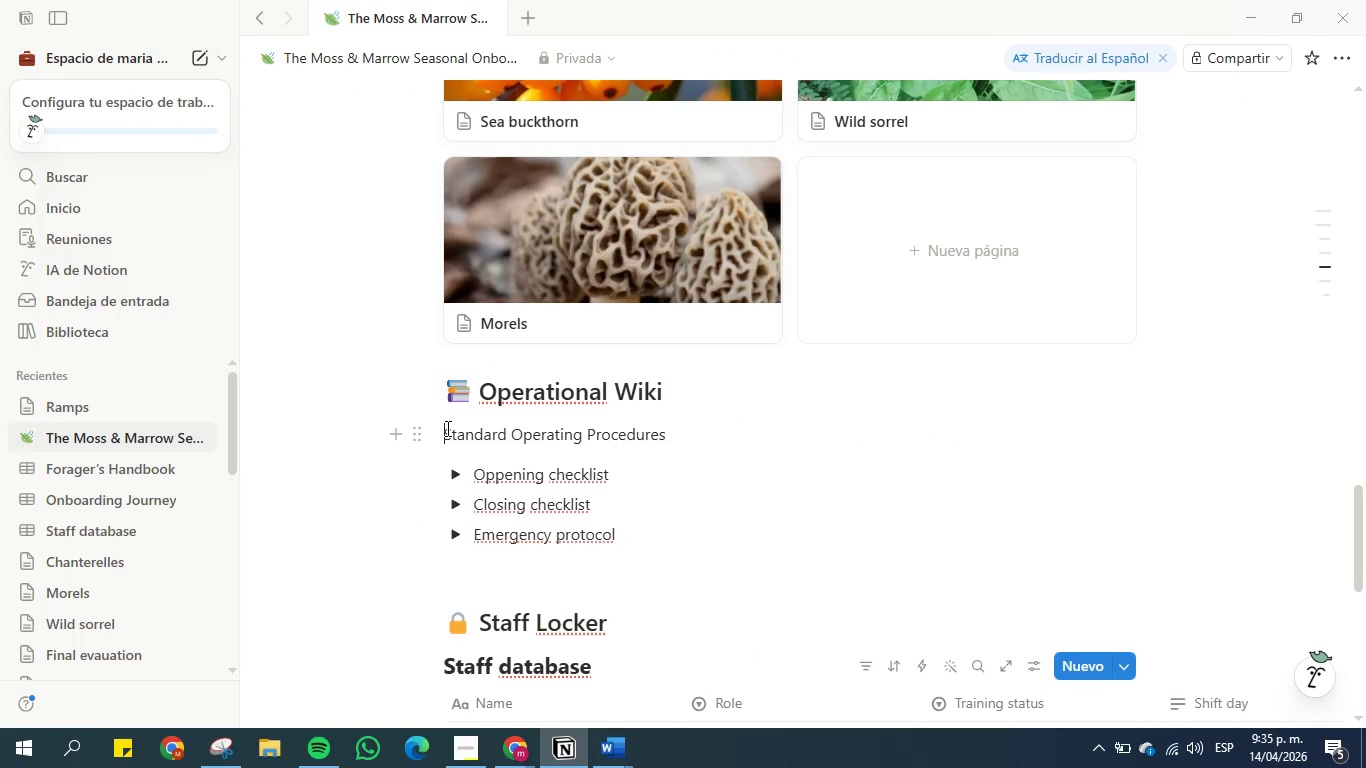 
scroll: coordinate [606, 385], scroll_direction: up, amount: 6.0
 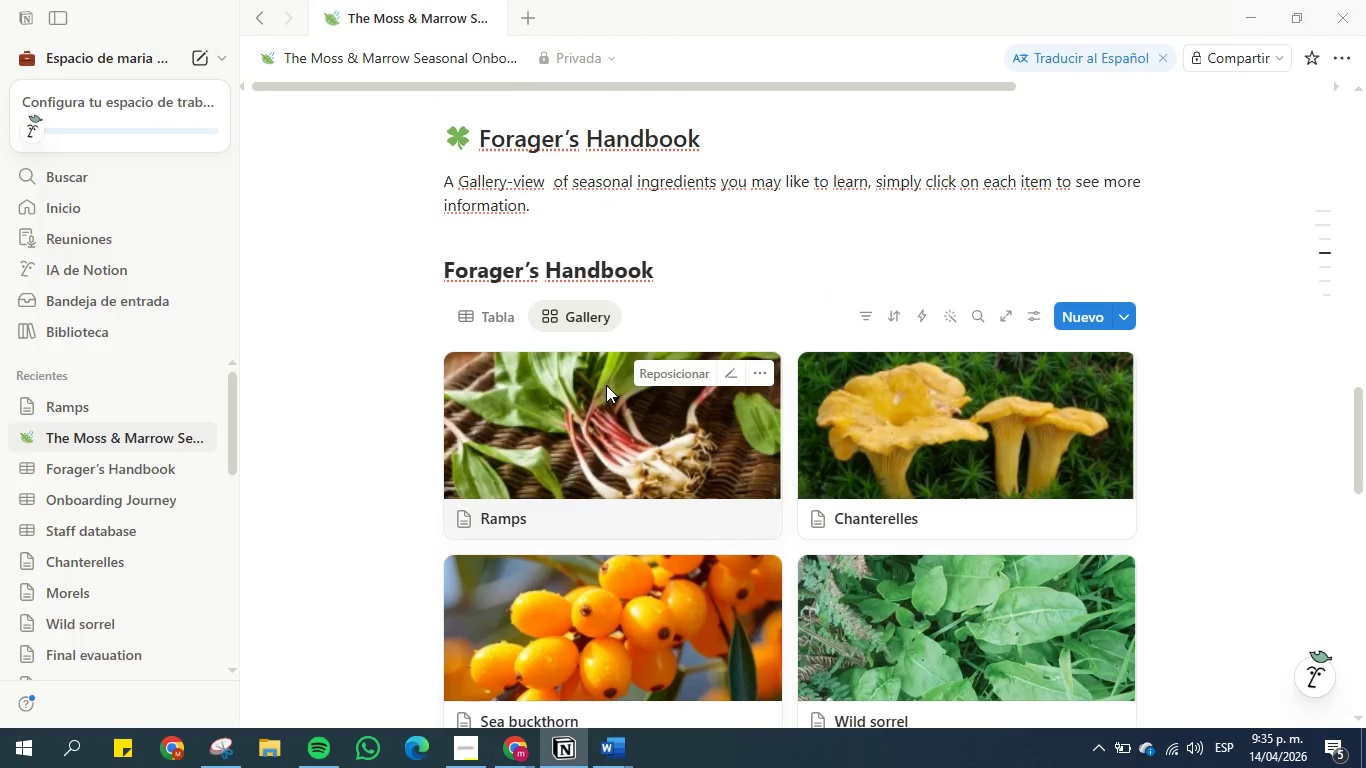 
scroll: coordinate [579, 384], scroll_direction: down, amount: 6.0
 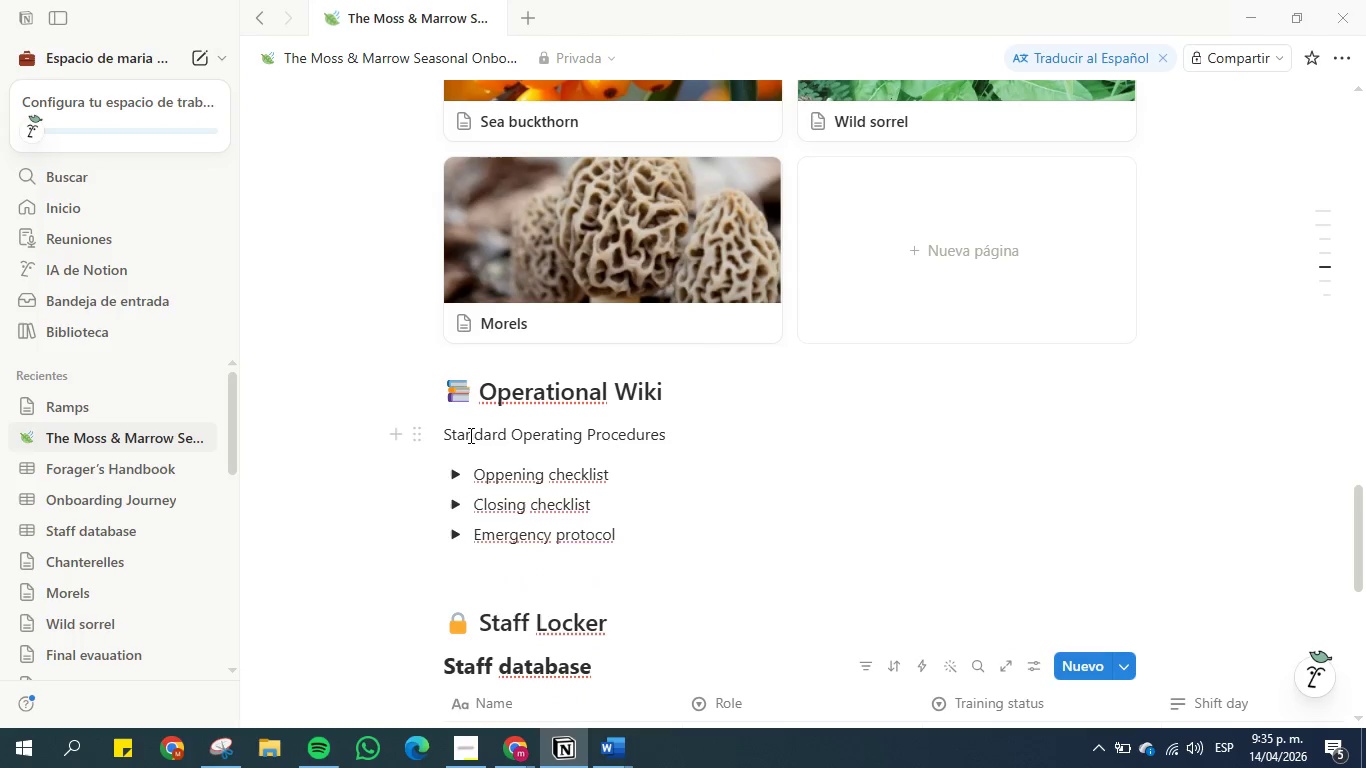 
type(A space to find the )
 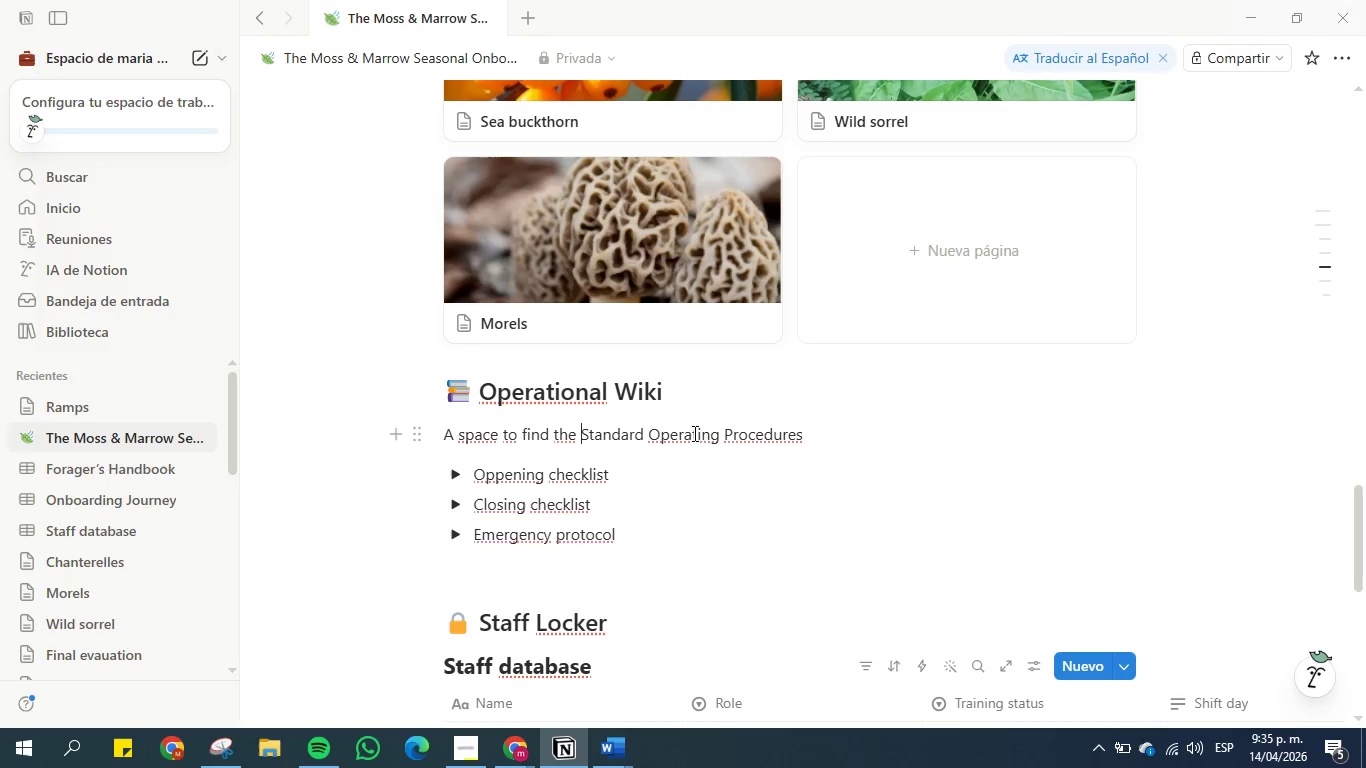 
double_click([830, 431])
 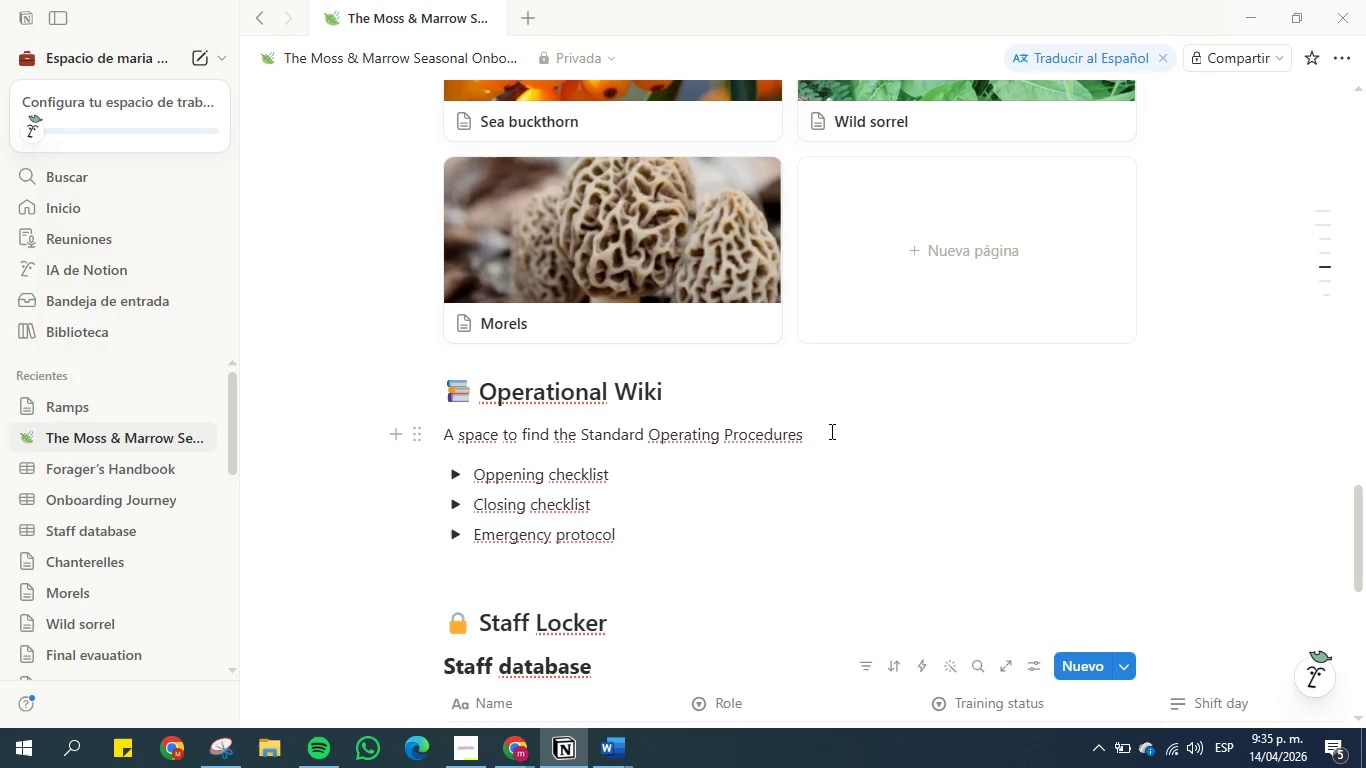 
type(of )
 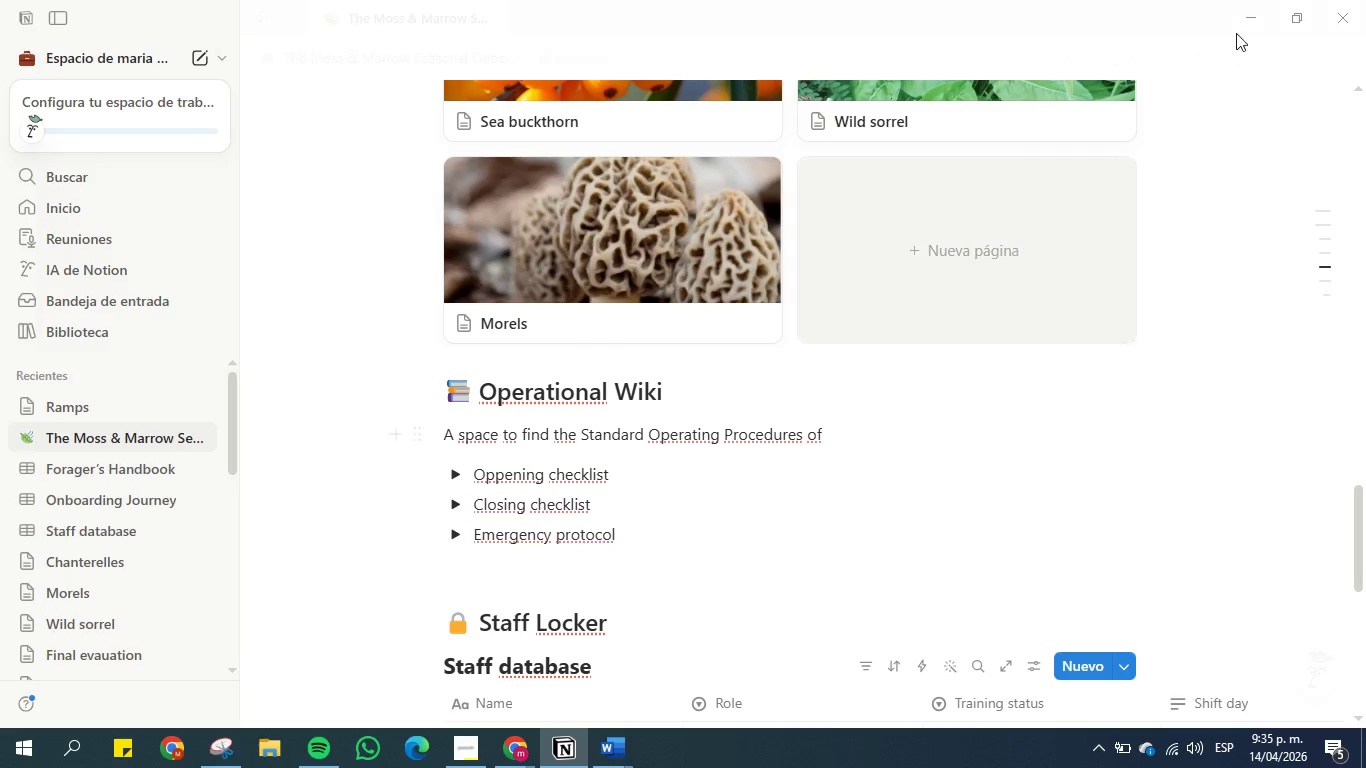 
scroll: coordinate [617, 350], scroll_direction: up, amount: 24.0
 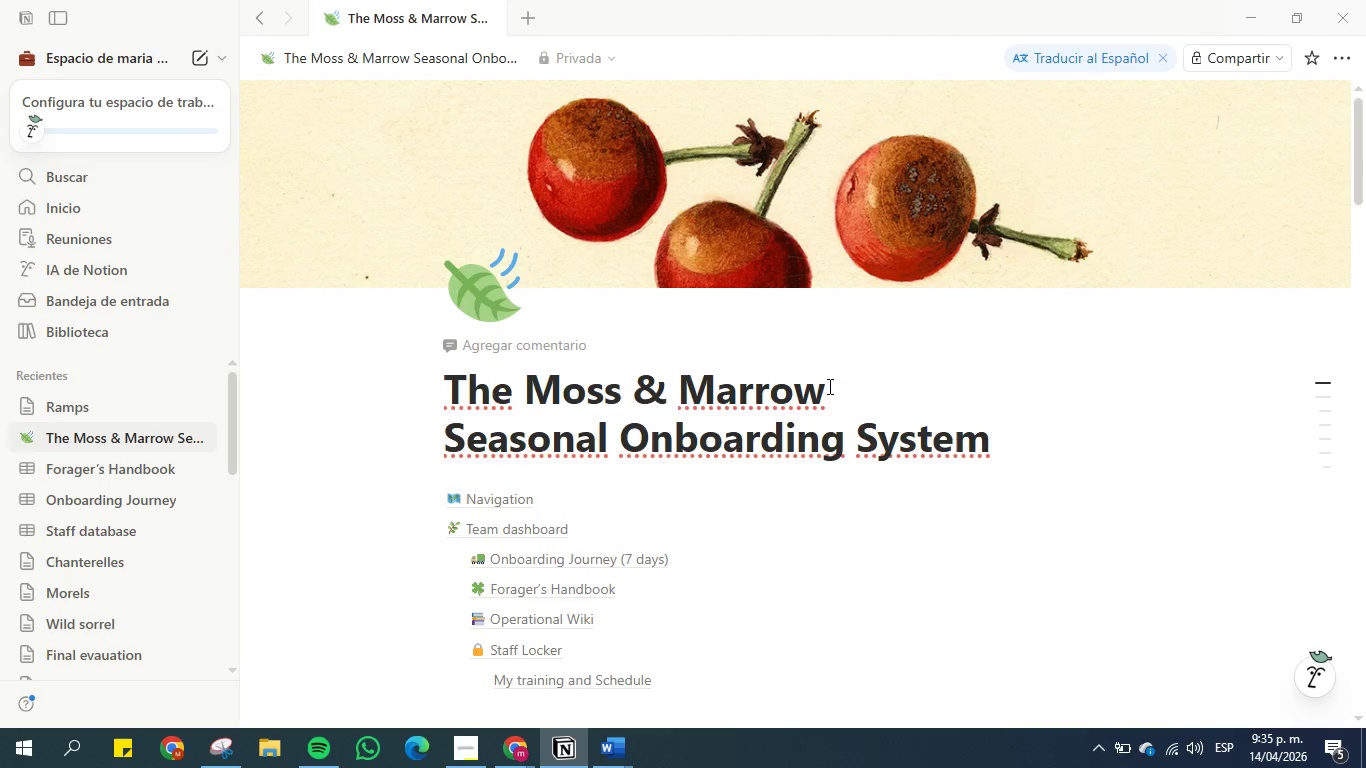 
left_click_drag(start_coordinate=[848, 389], to_coordinate=[448, 384])
 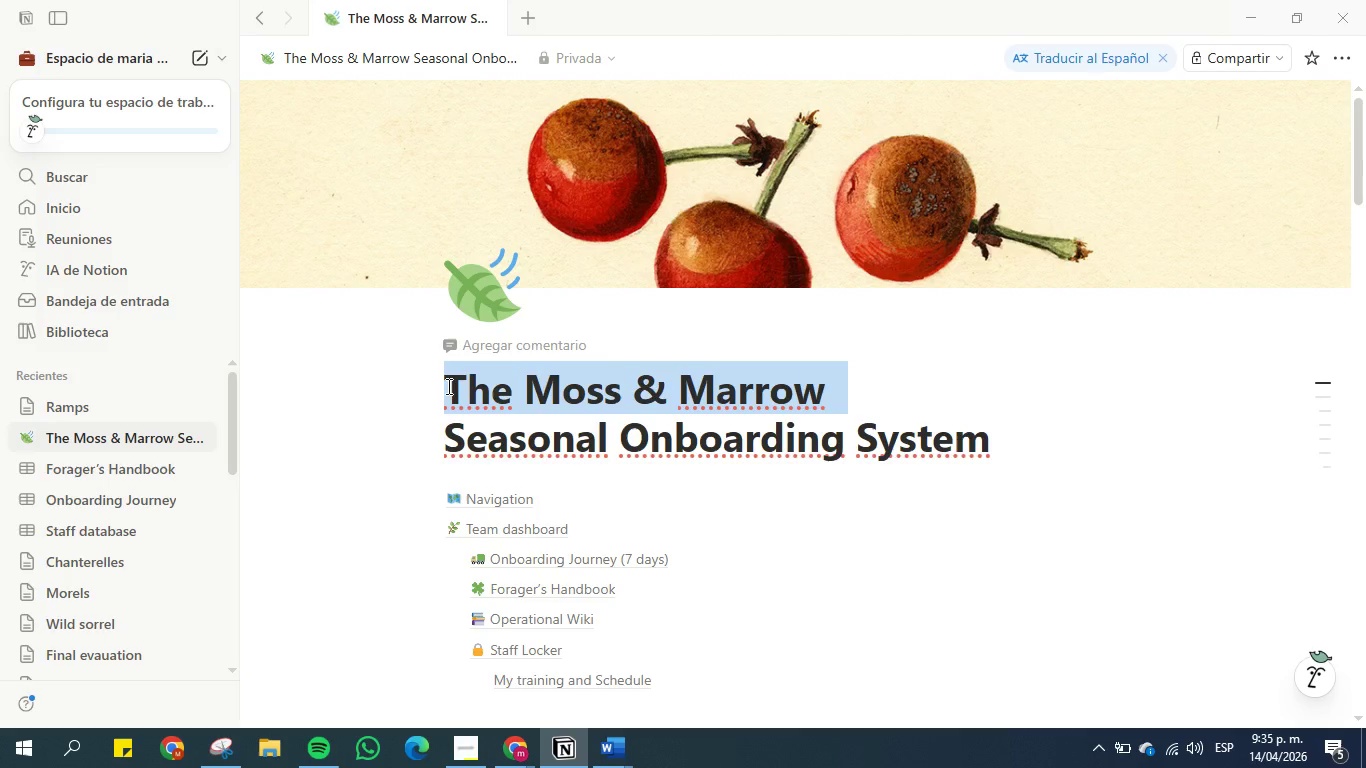 
key(Control+C)
 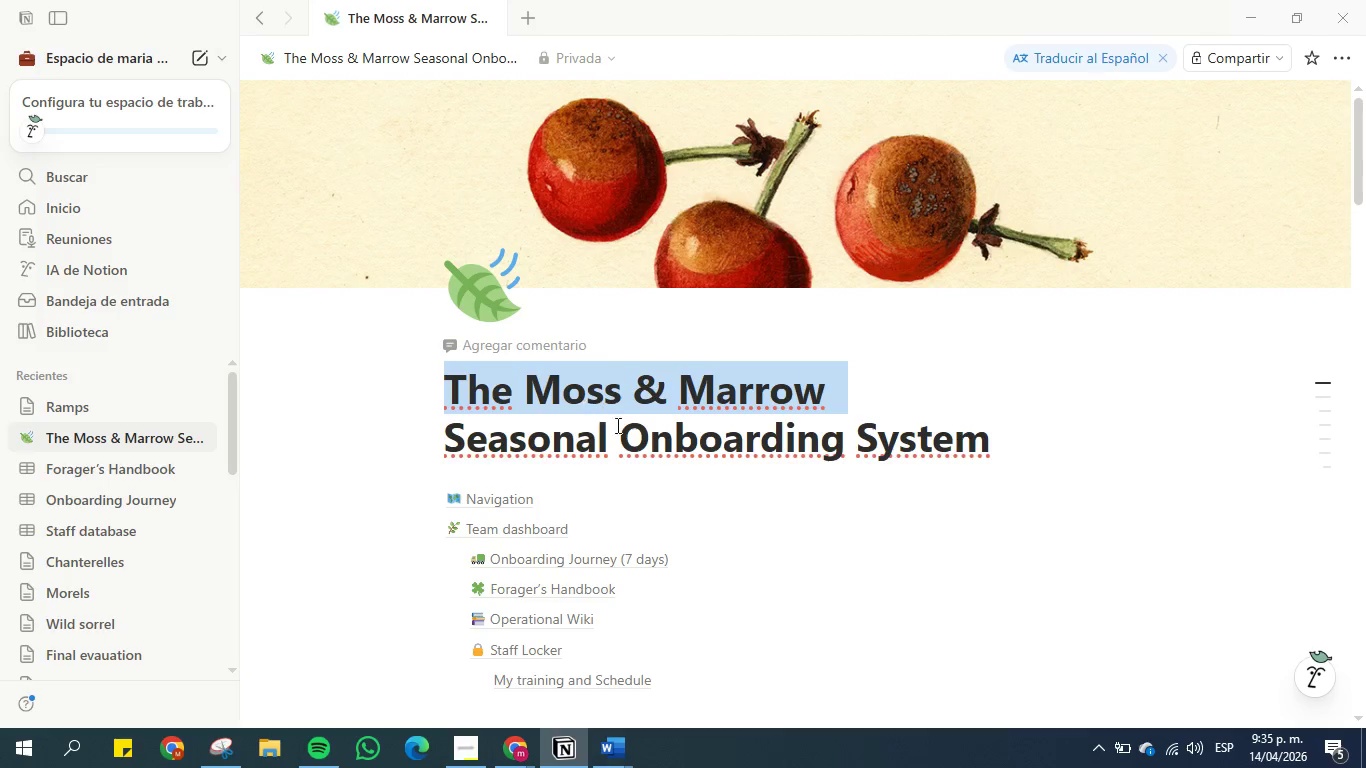 
scroll: coordinate [759, 442], scroll_direction: down, amount: 24.0
 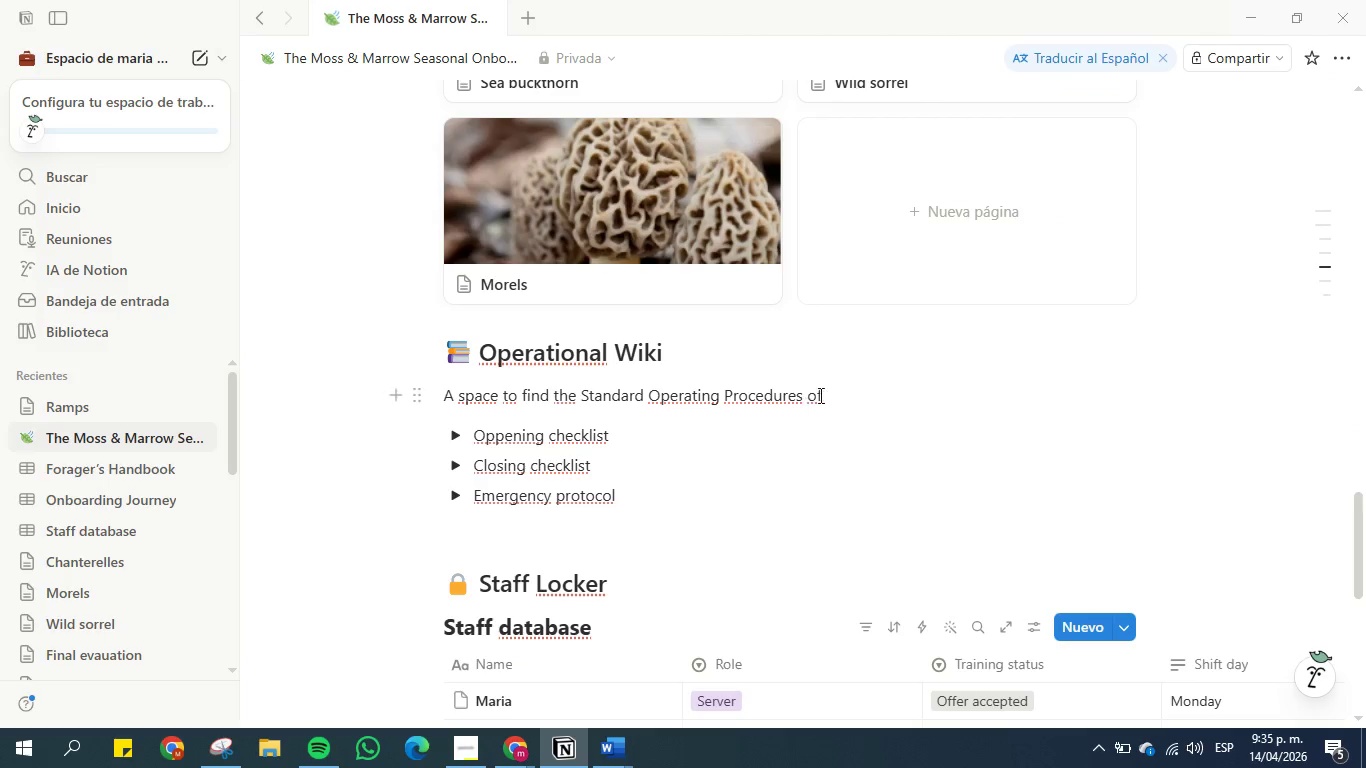 
left_click([874, 395])
 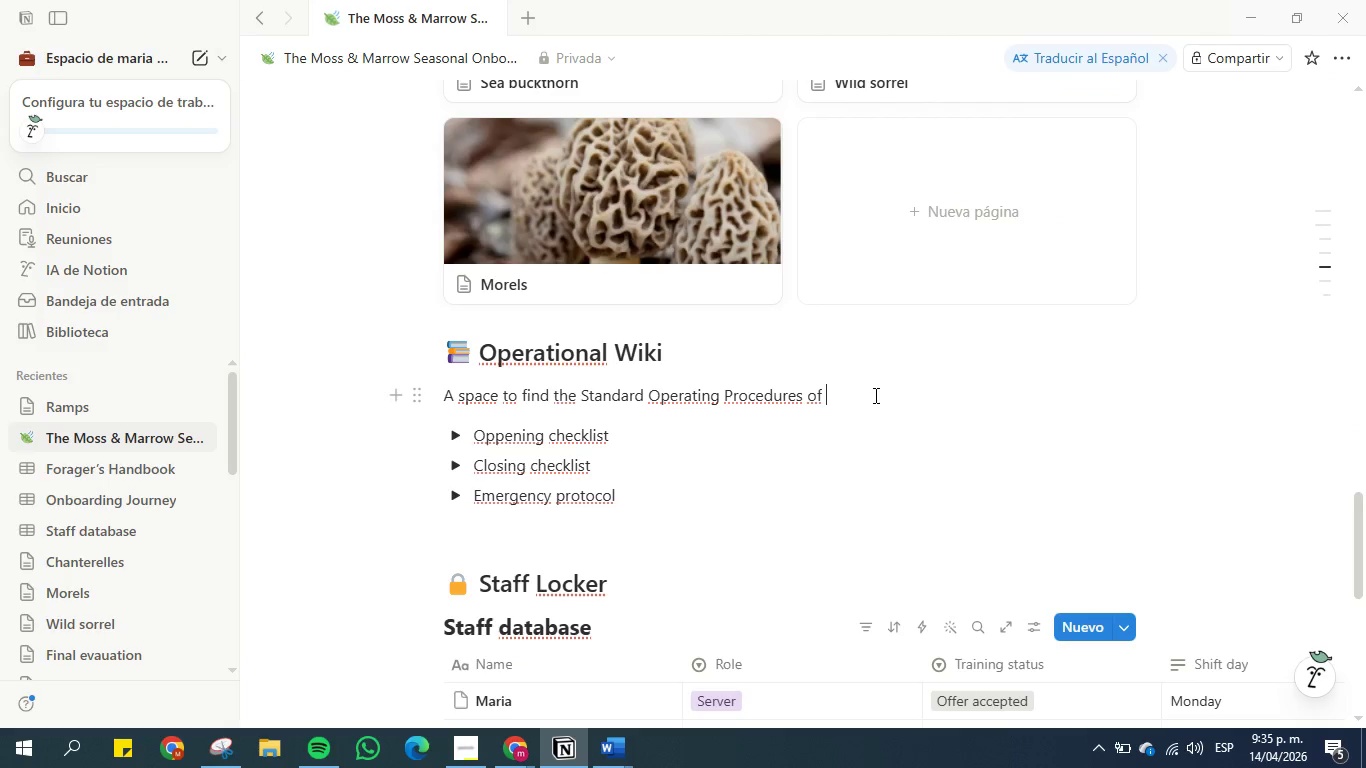 
key(Control+V)
 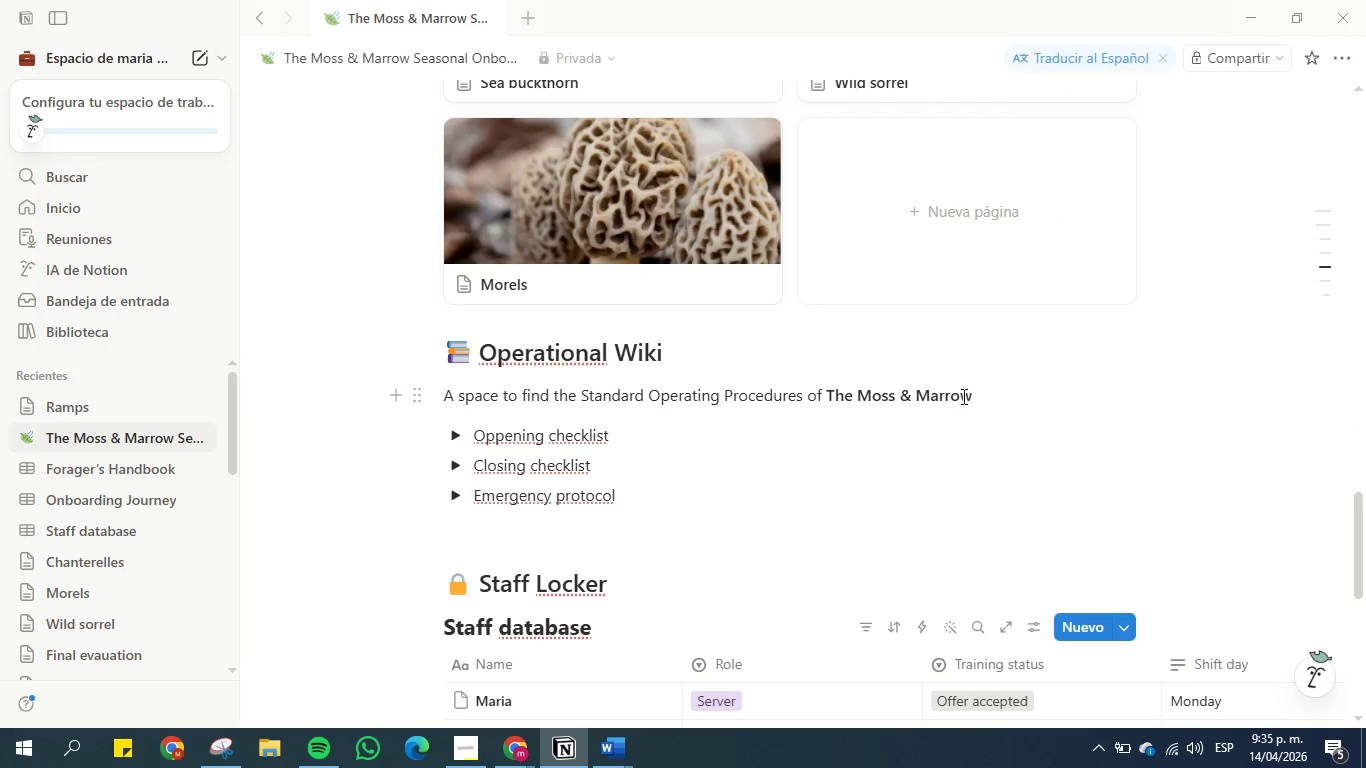 
left_click_drag(start_coordinate=[987, 396], to_coordinate=[826, 395])
 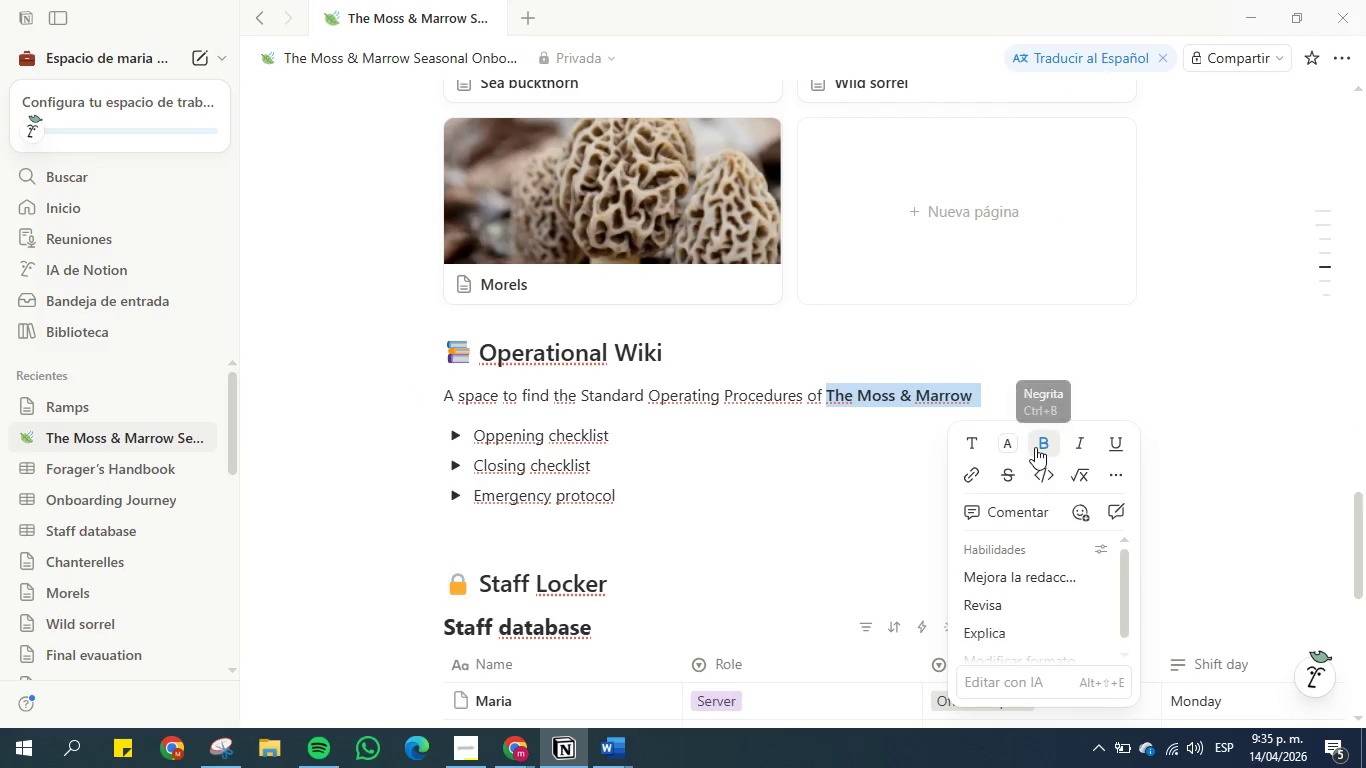 
double_click([957, 404])
 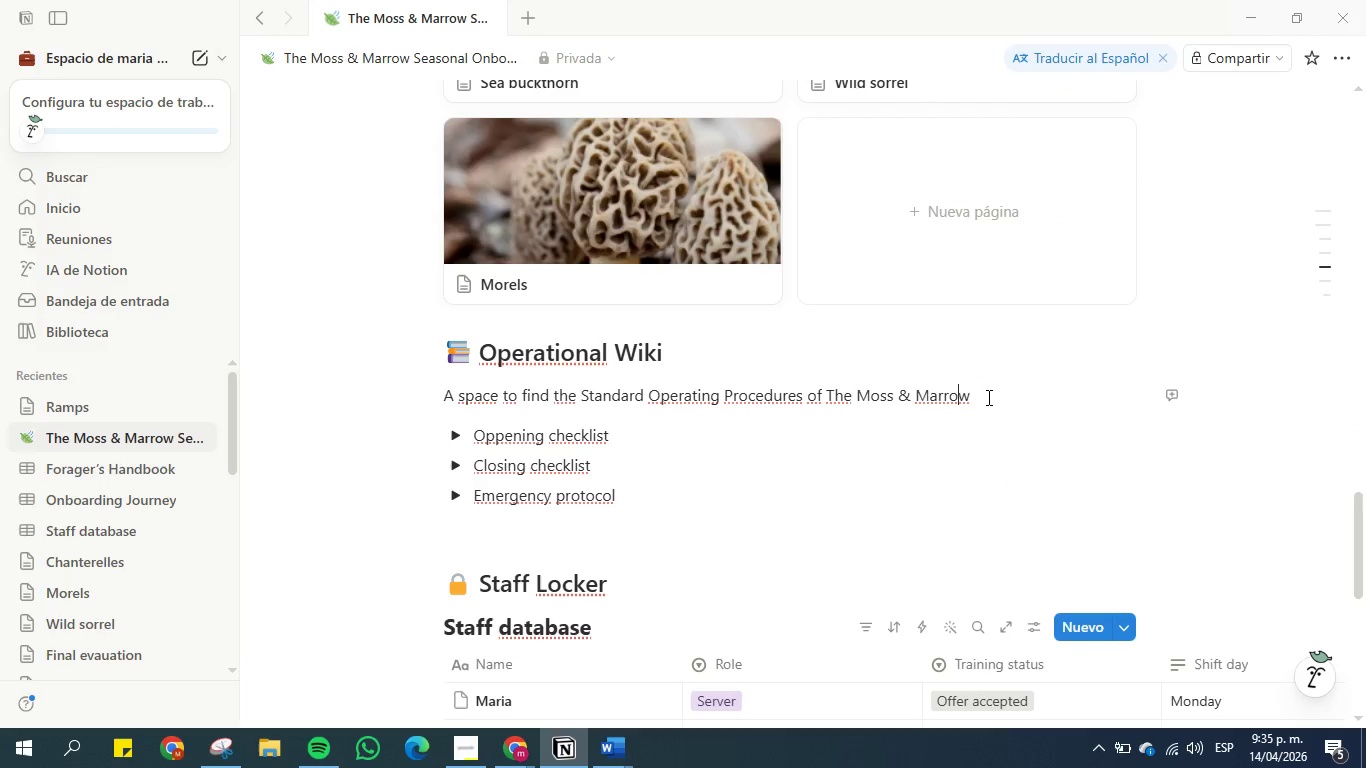 
triple_click([987, 397])
 